 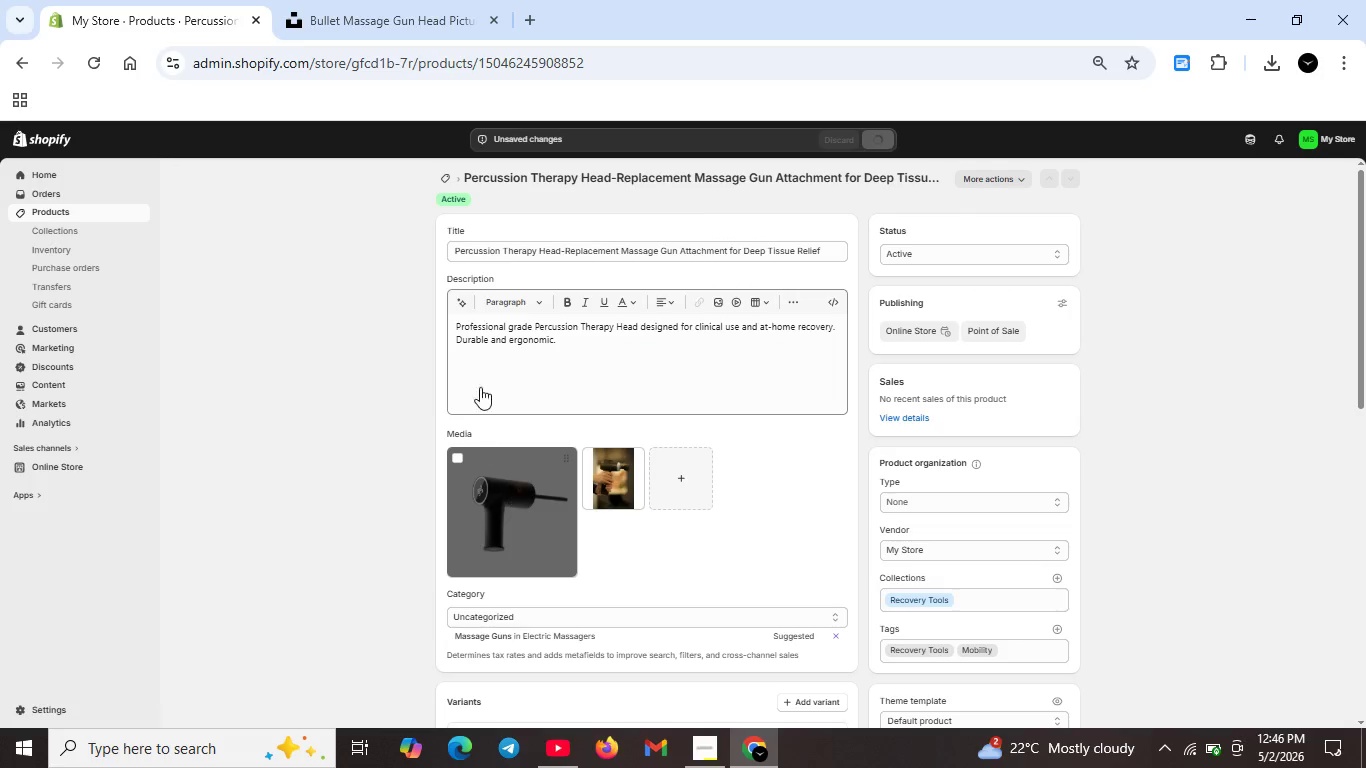 
left_click([875, 143])
 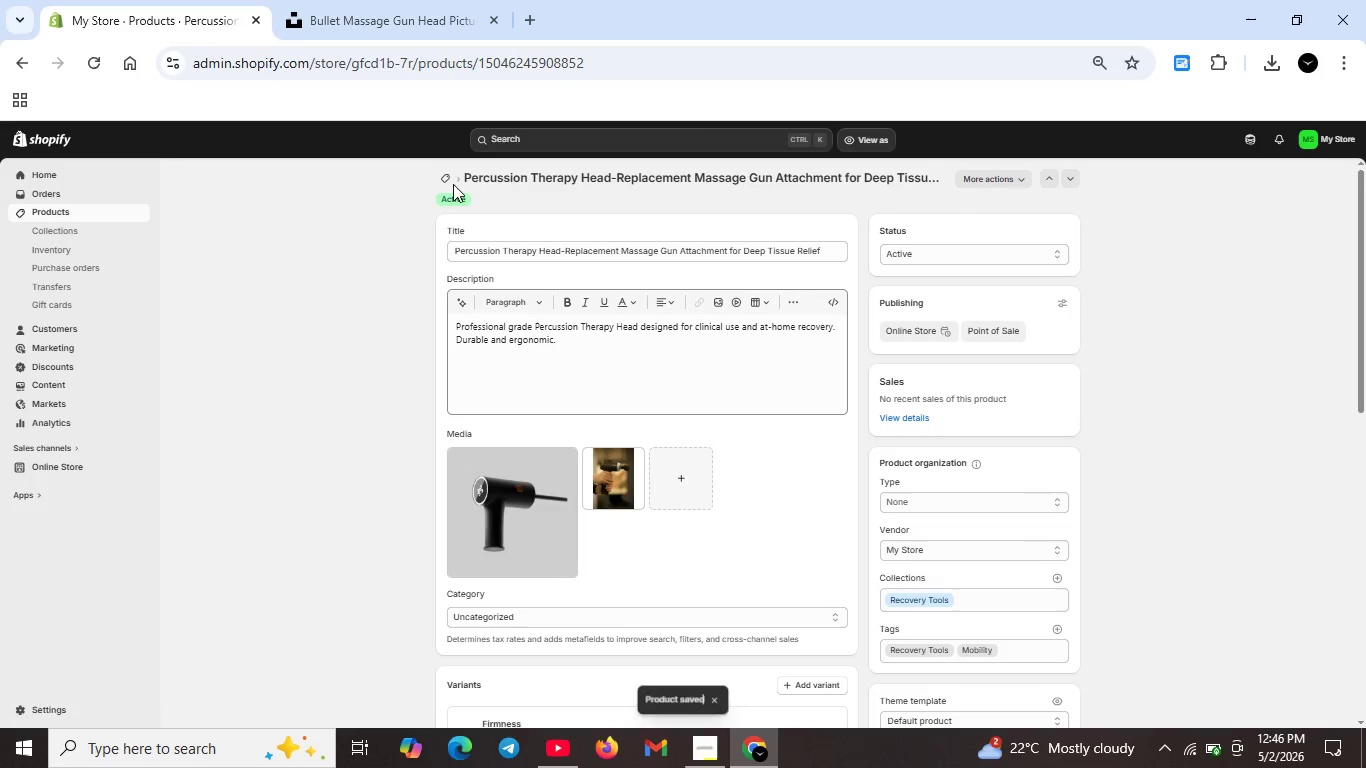 
left_click([446, 179])
 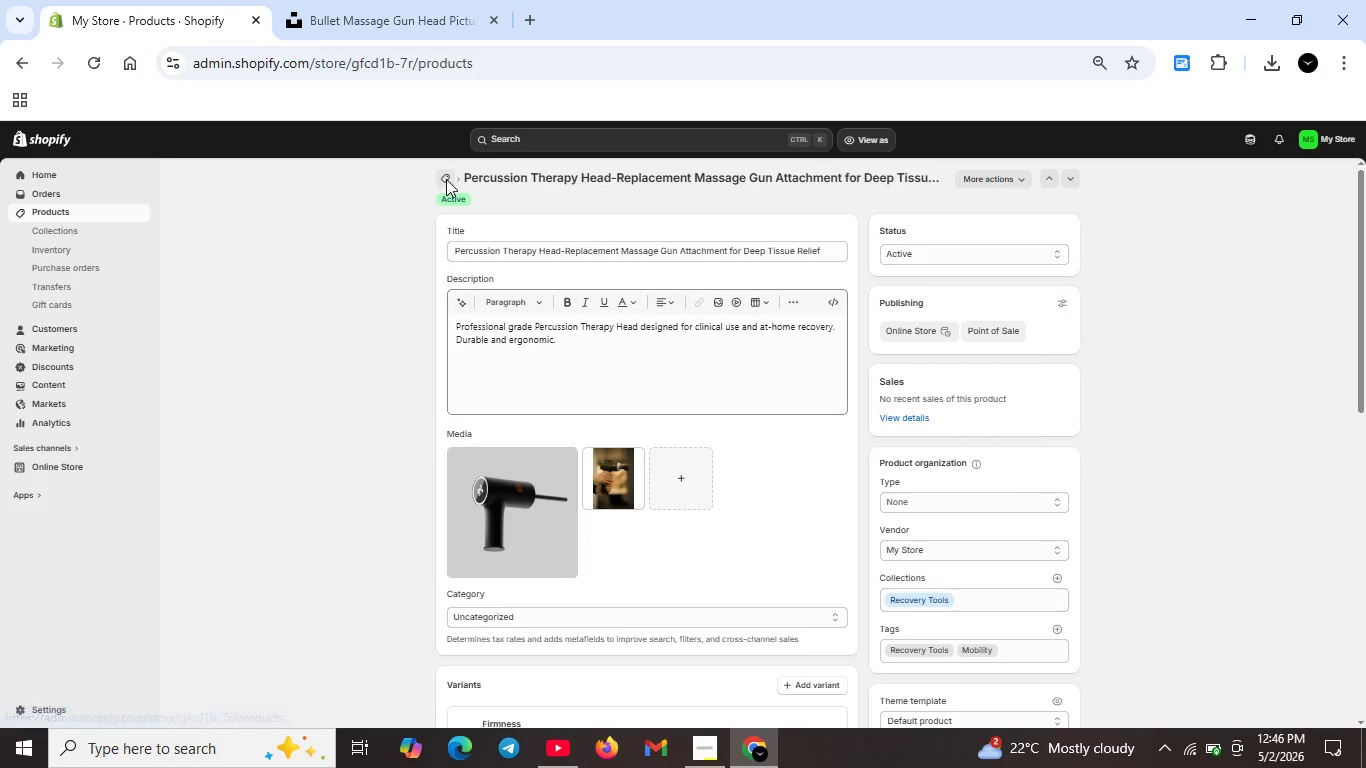 
scroll: coordinate [586, 405], scroll_direction: down, amount: 5.0
 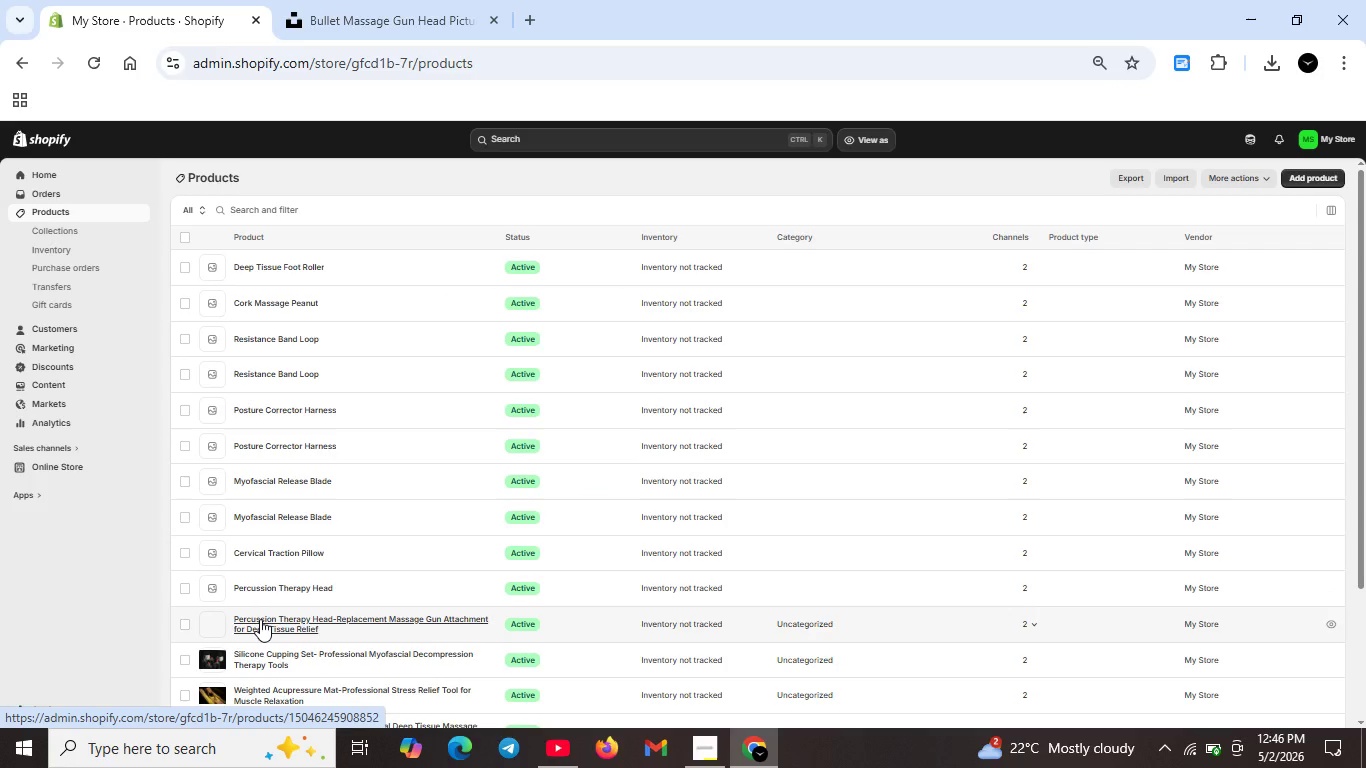 
wait(7.51)
 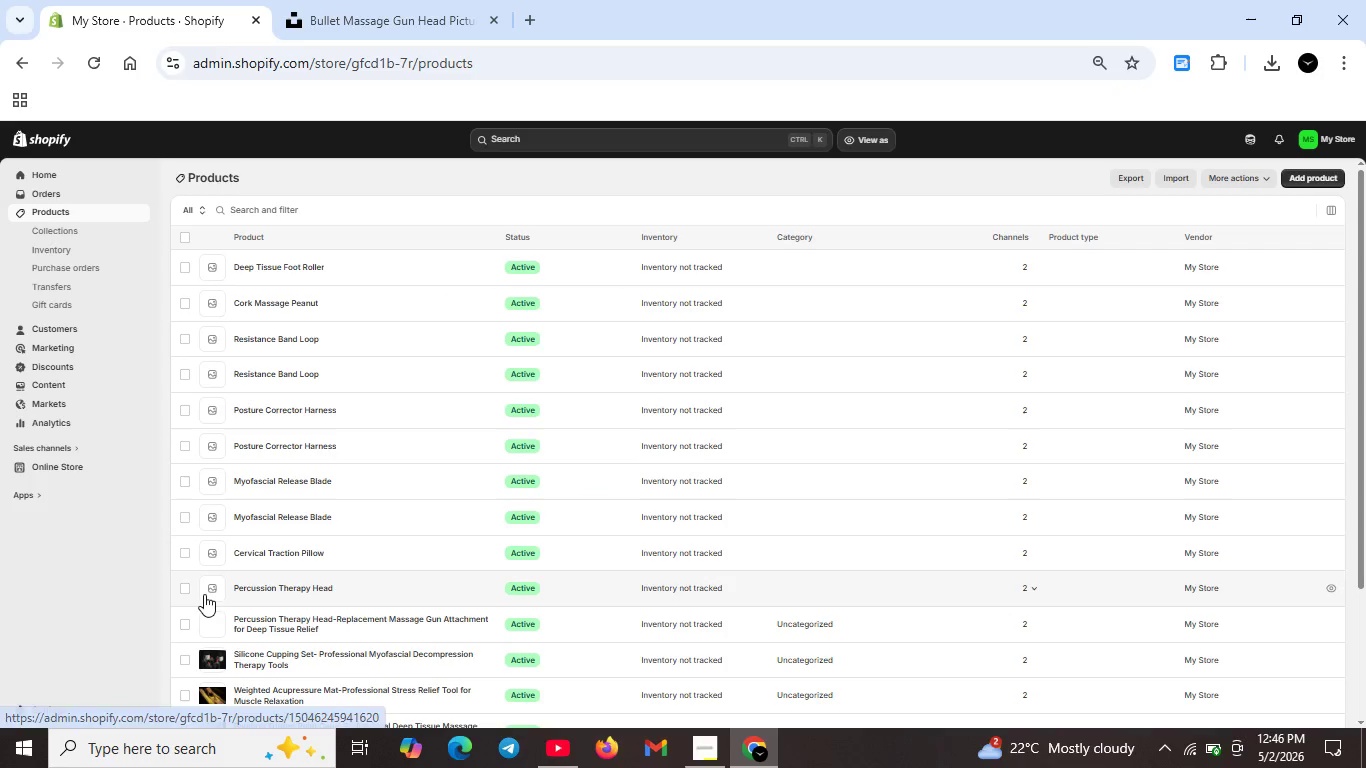 
left_click([210, 592])
 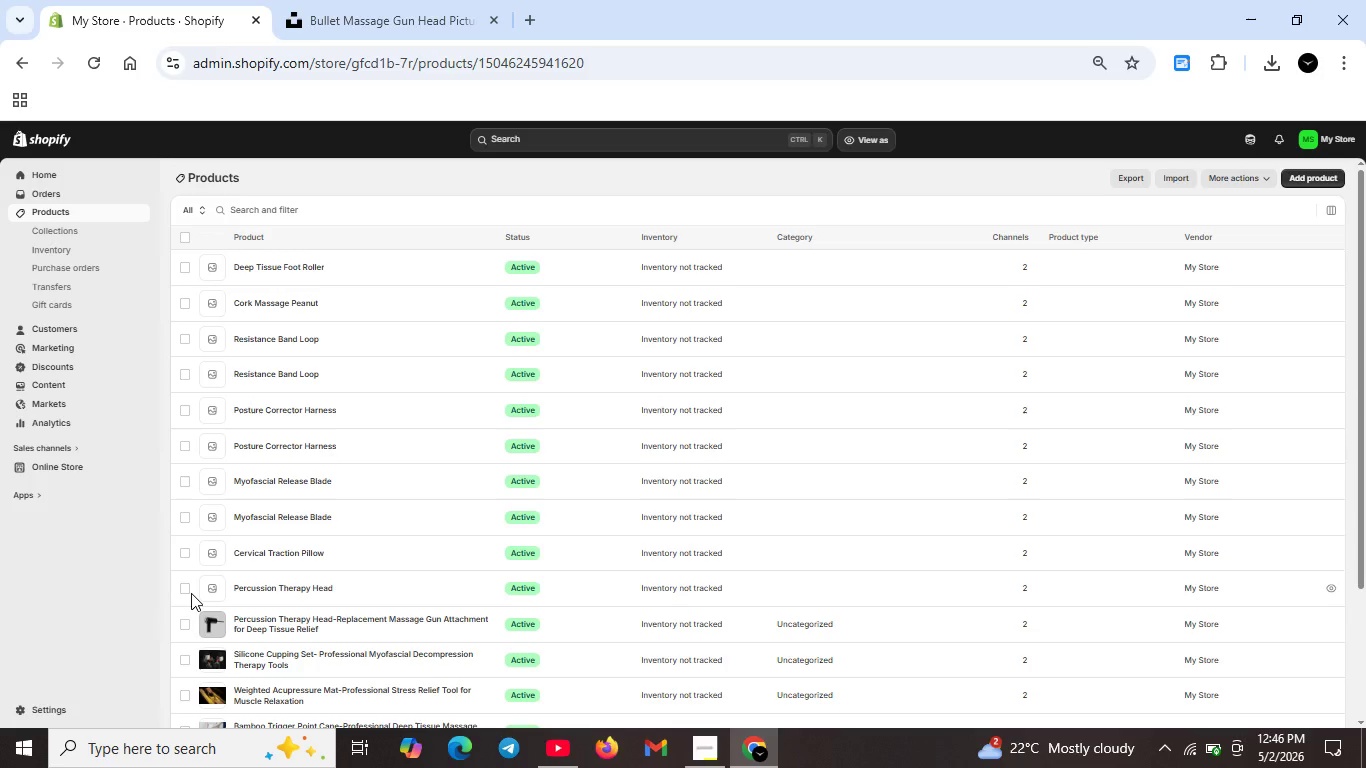 
left_click([186, 593])
 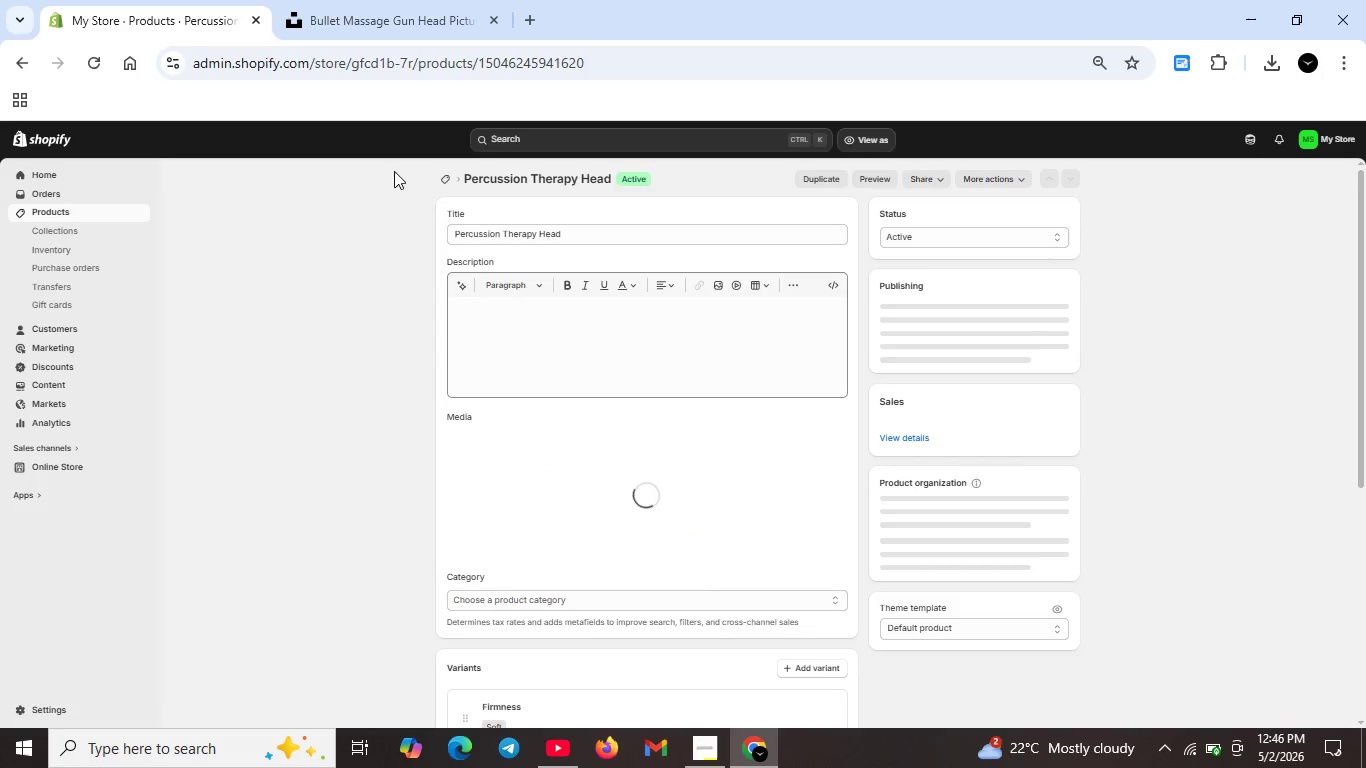 
left_click([440, 181])
 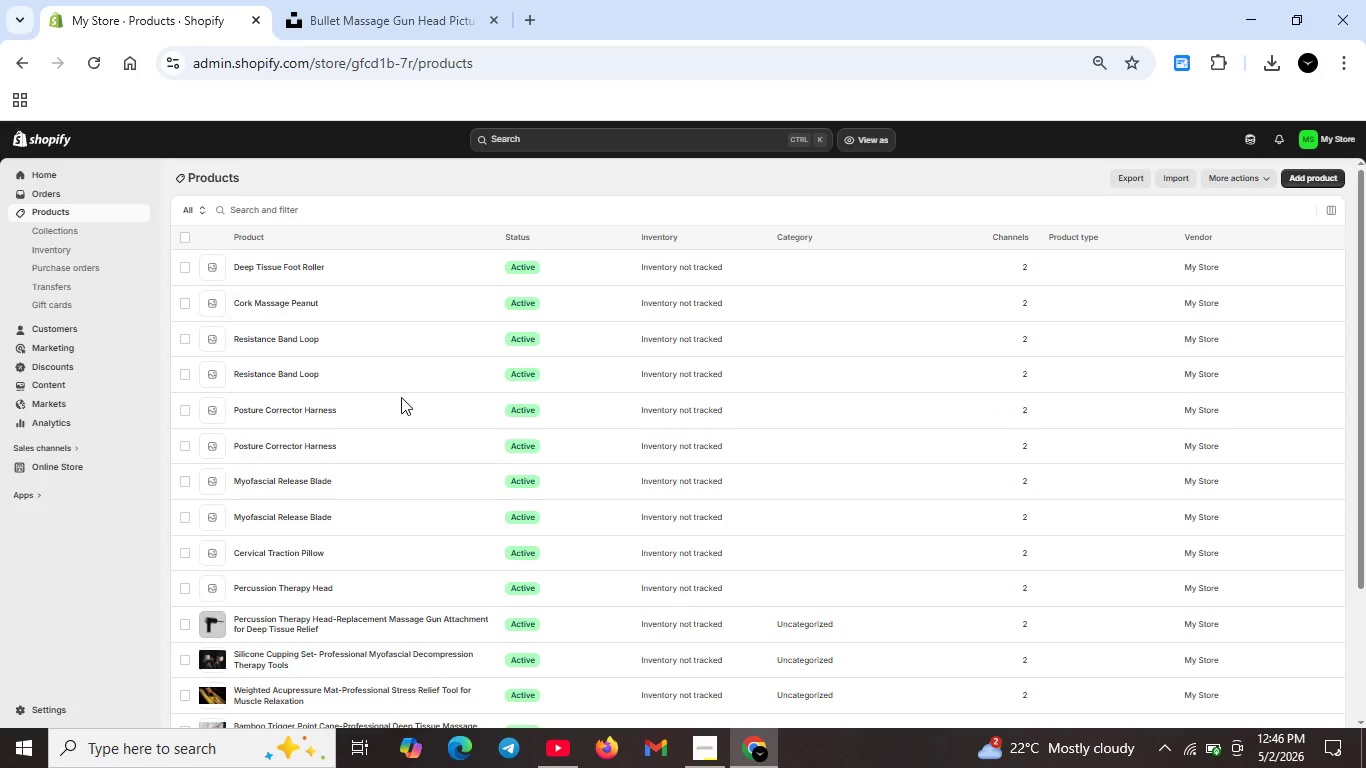 
left_click([185, 587])
 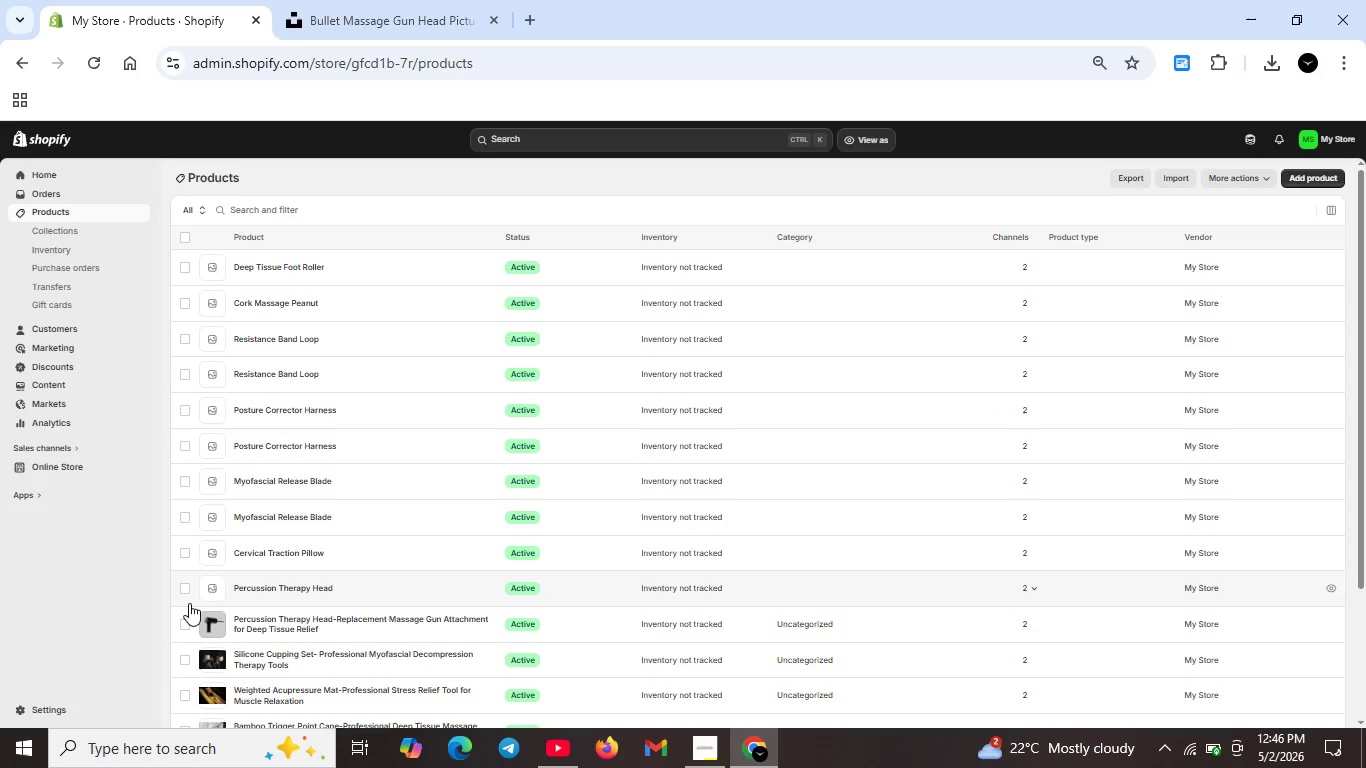 
left_click([184, 595])
 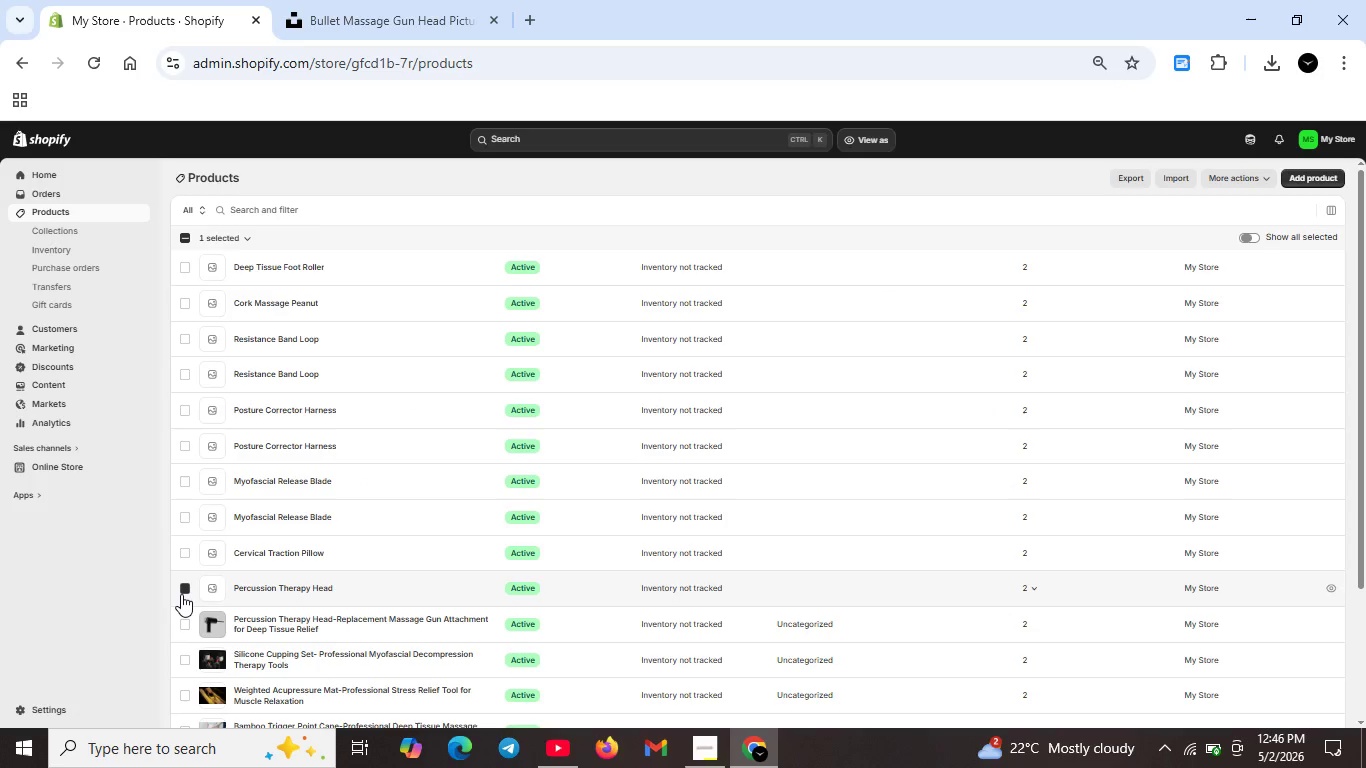 
left_click([181, 594])
 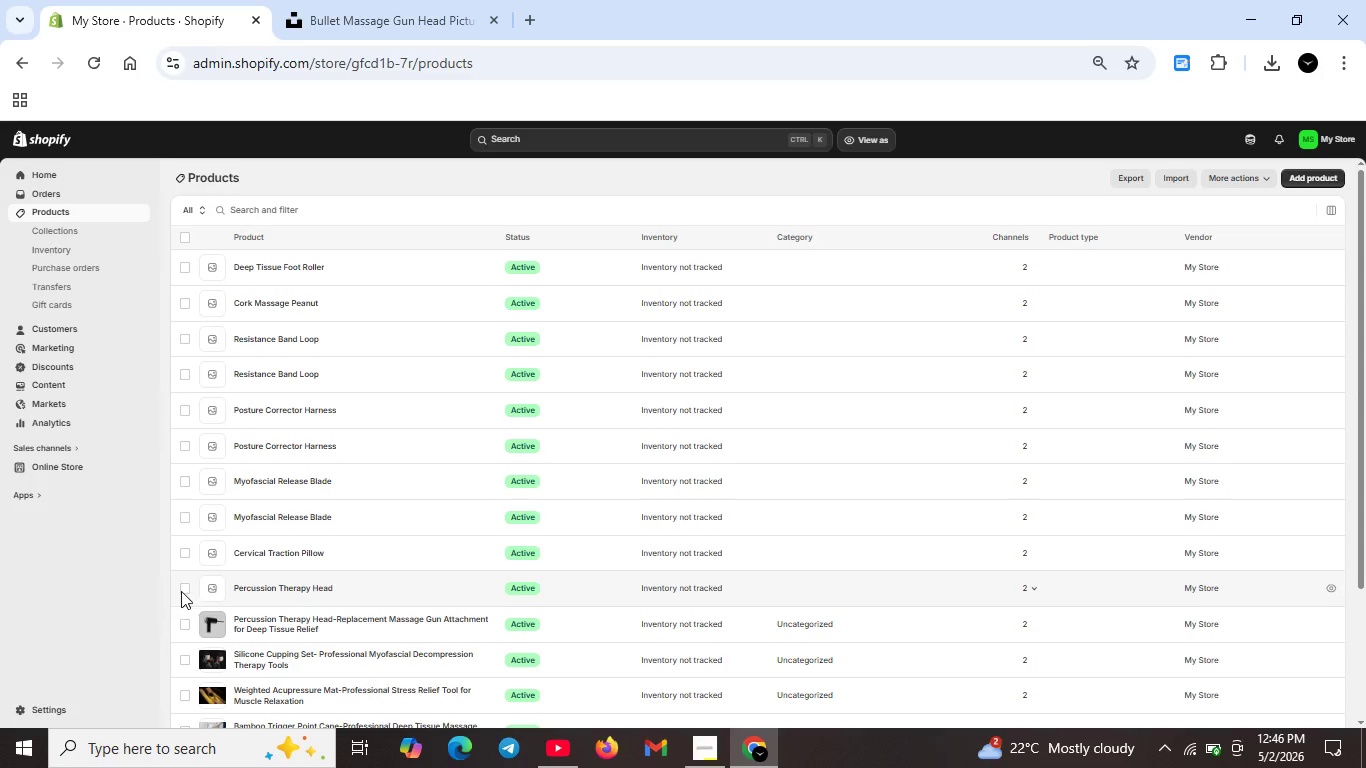 
left_click([181, 588])
 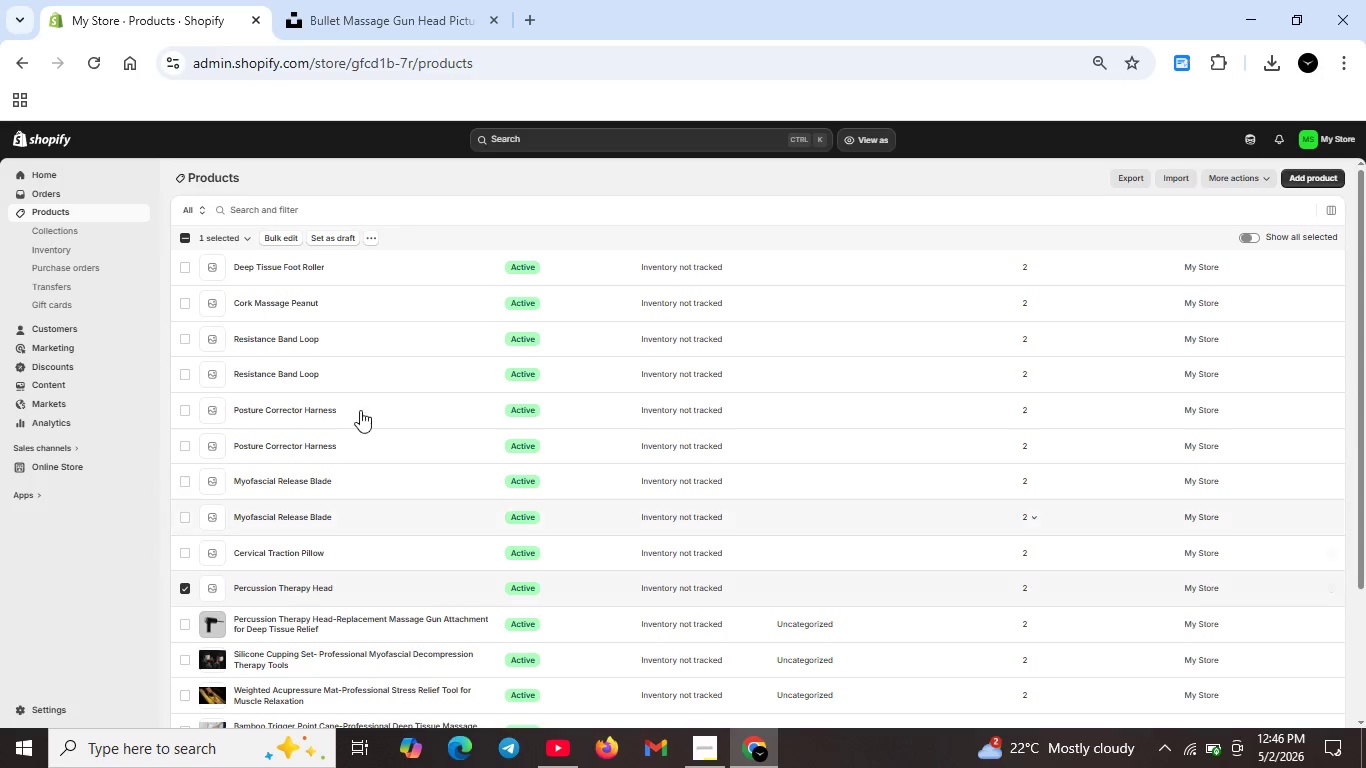 
left_click([367, 237])
 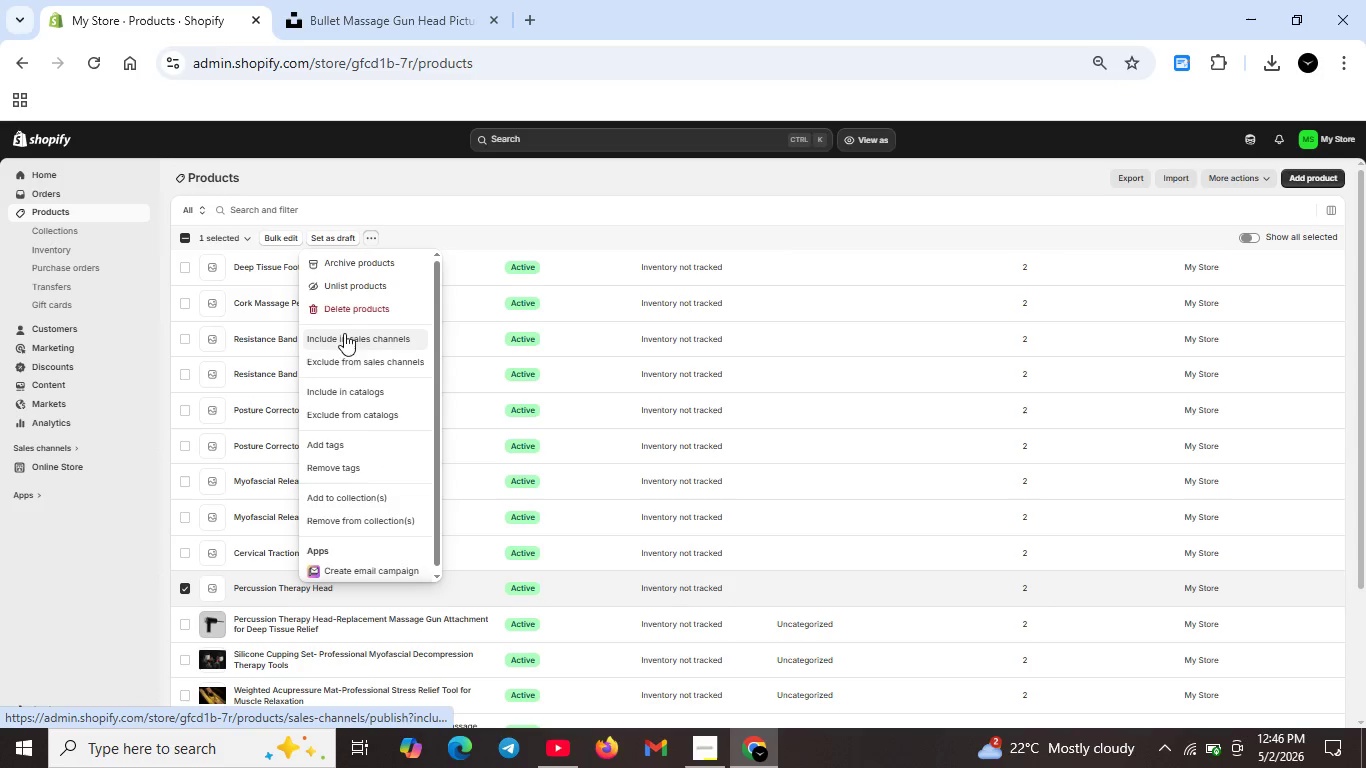 
left_click([344, 314])
 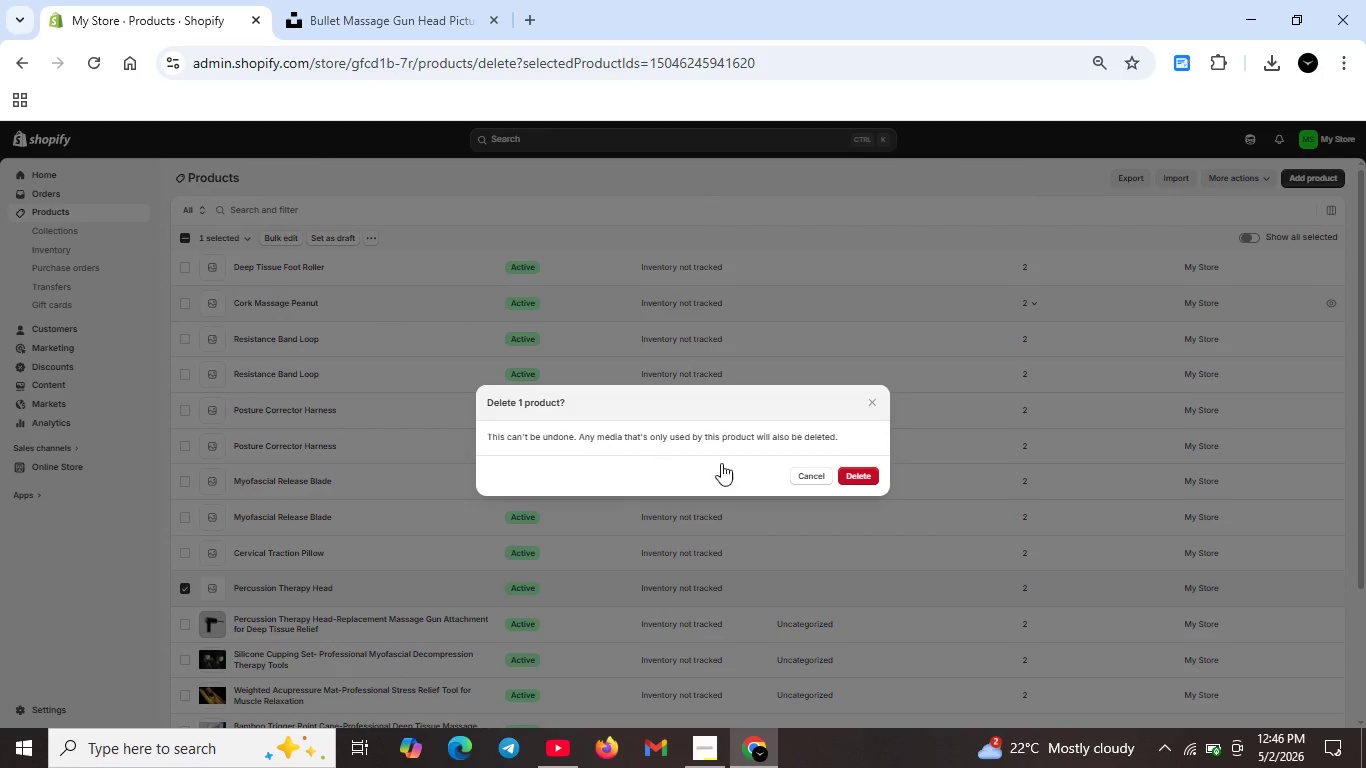 
left_click([850, 460])
 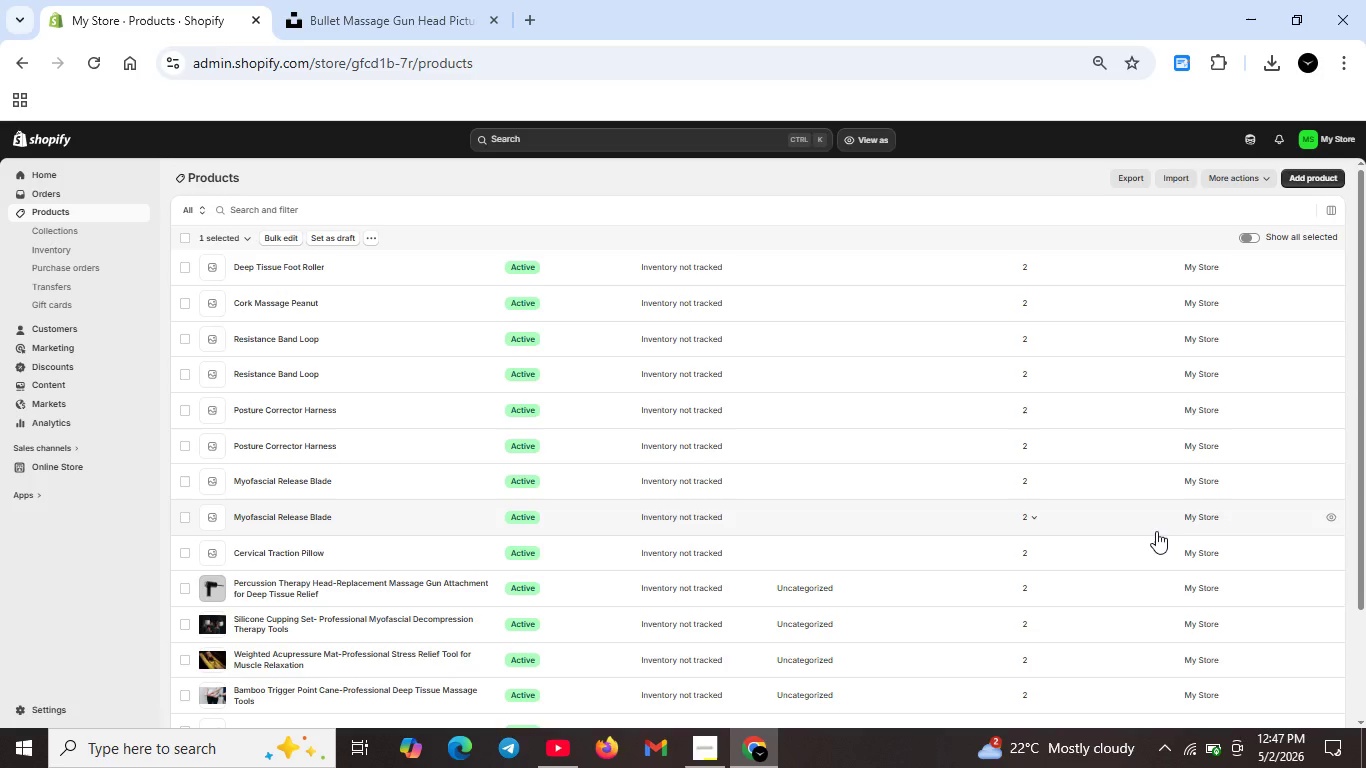 
wait(24.59)
 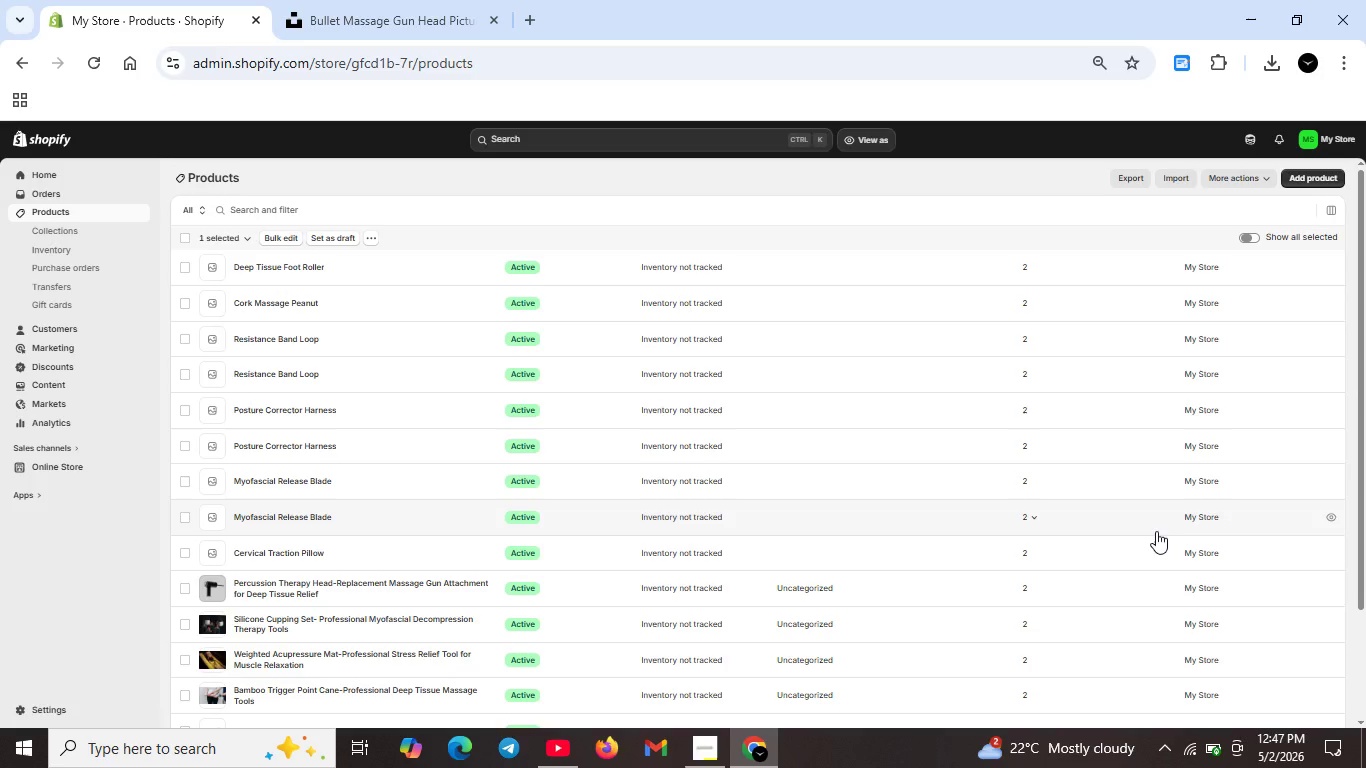 
left_click([261, 552])
 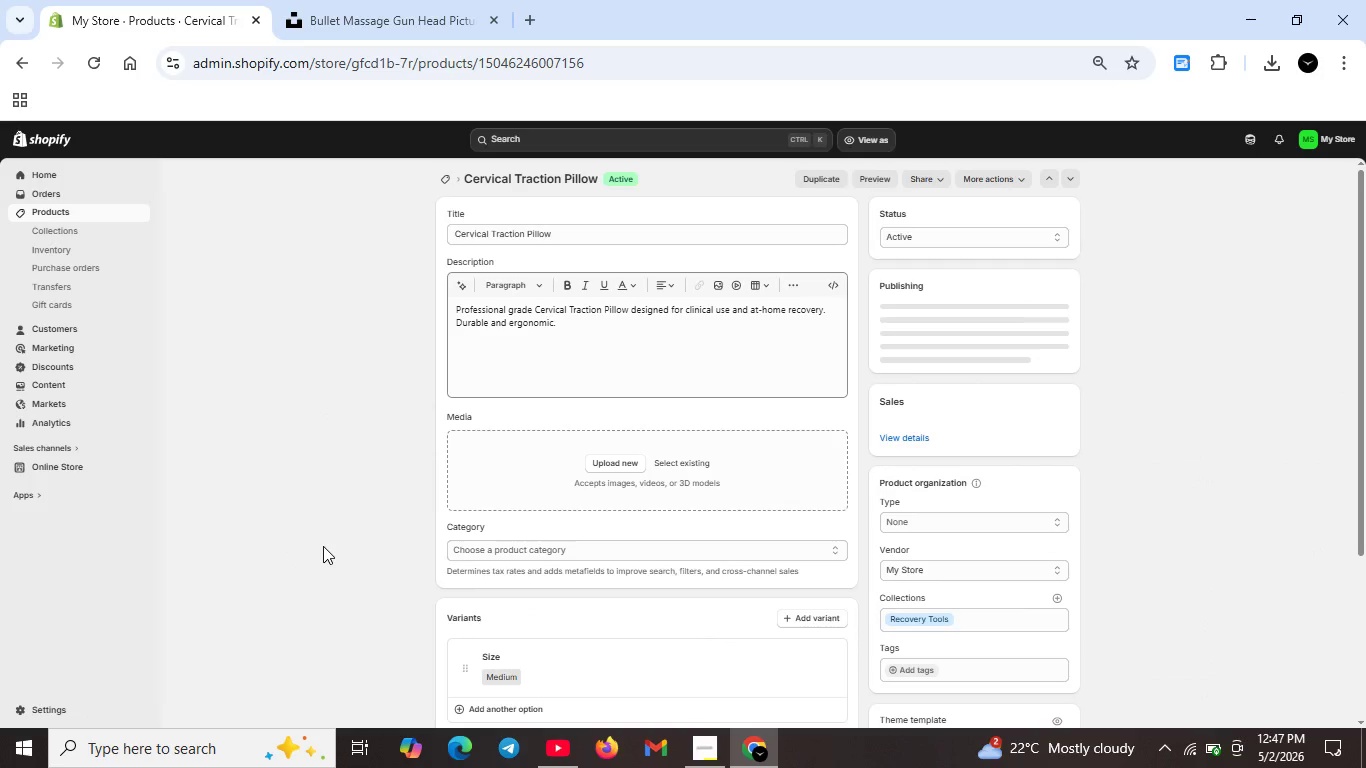 
wait(10.83)
 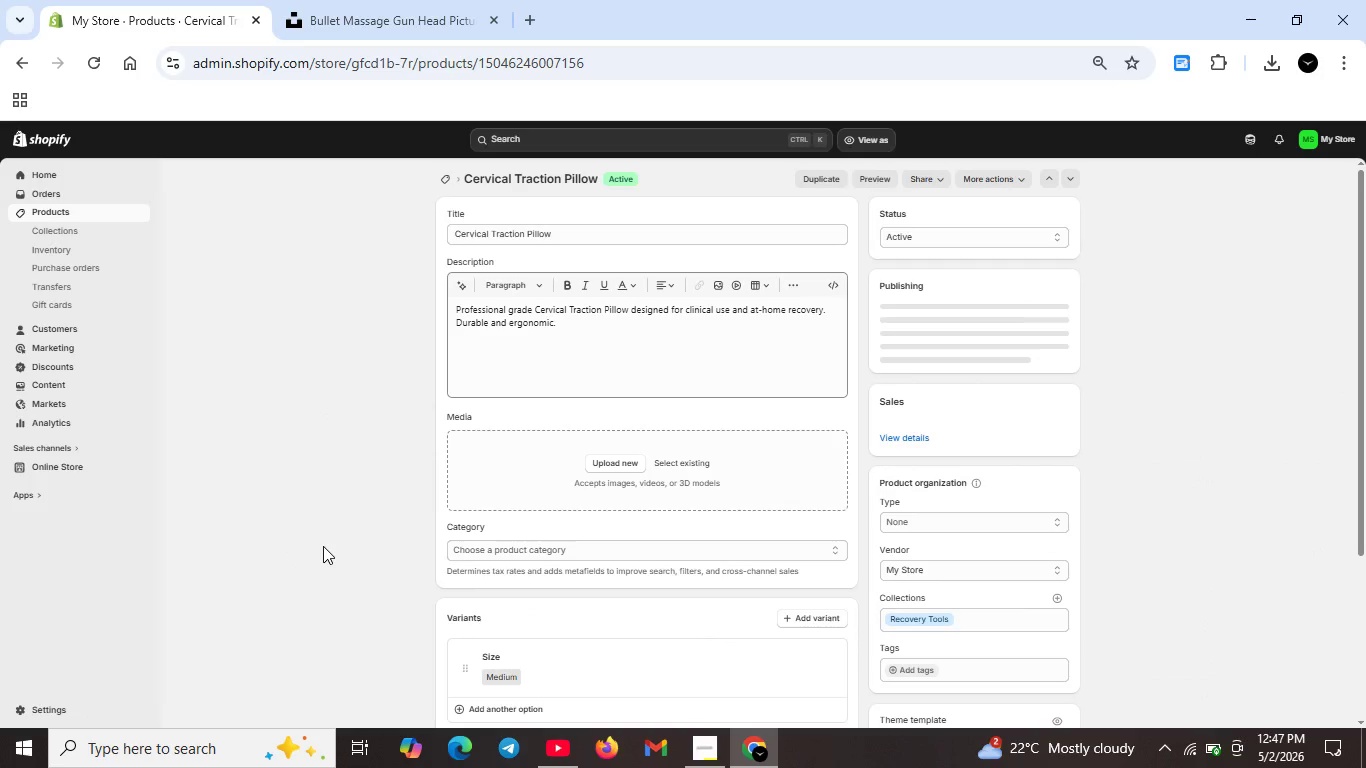 
key(Minus)
 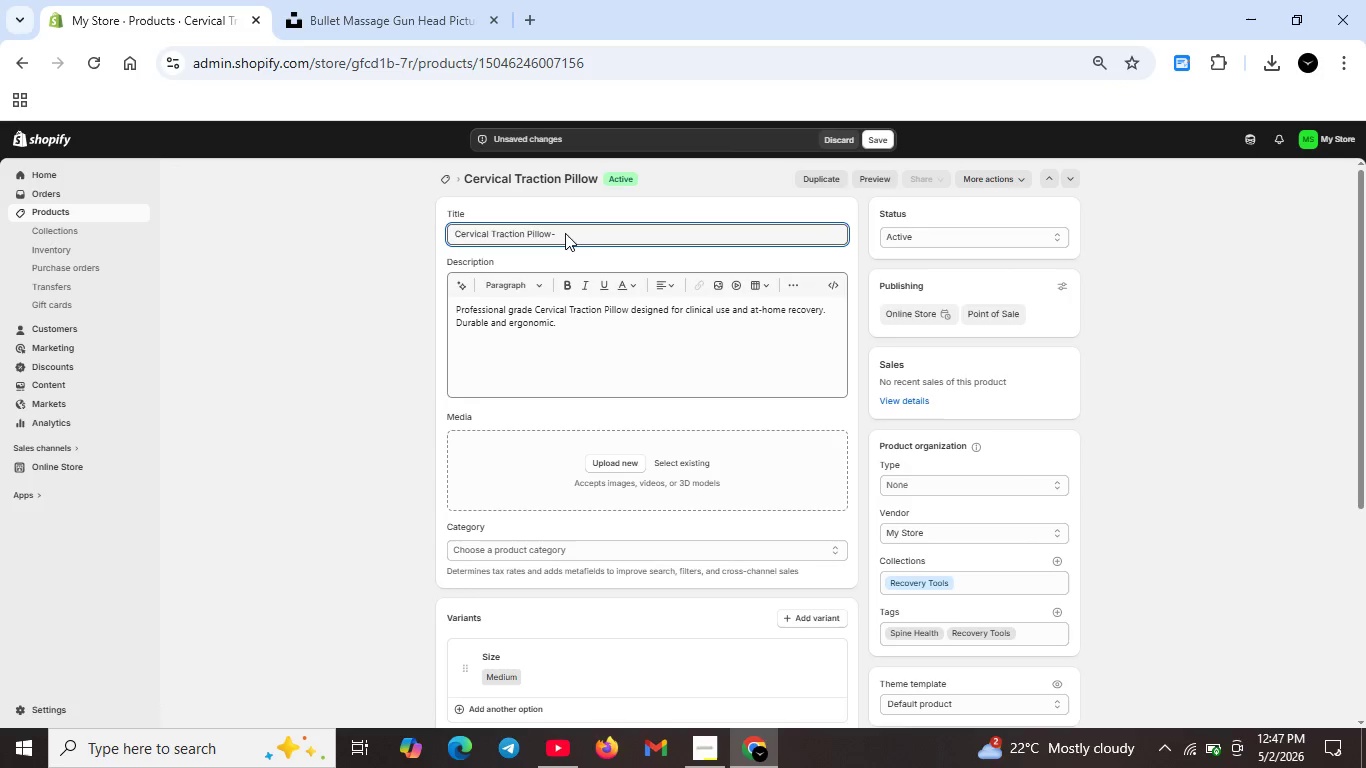 
type(Professional-Orthopedic Neck Pillow F)
key(Backspace)
type(for Pan Relief)
 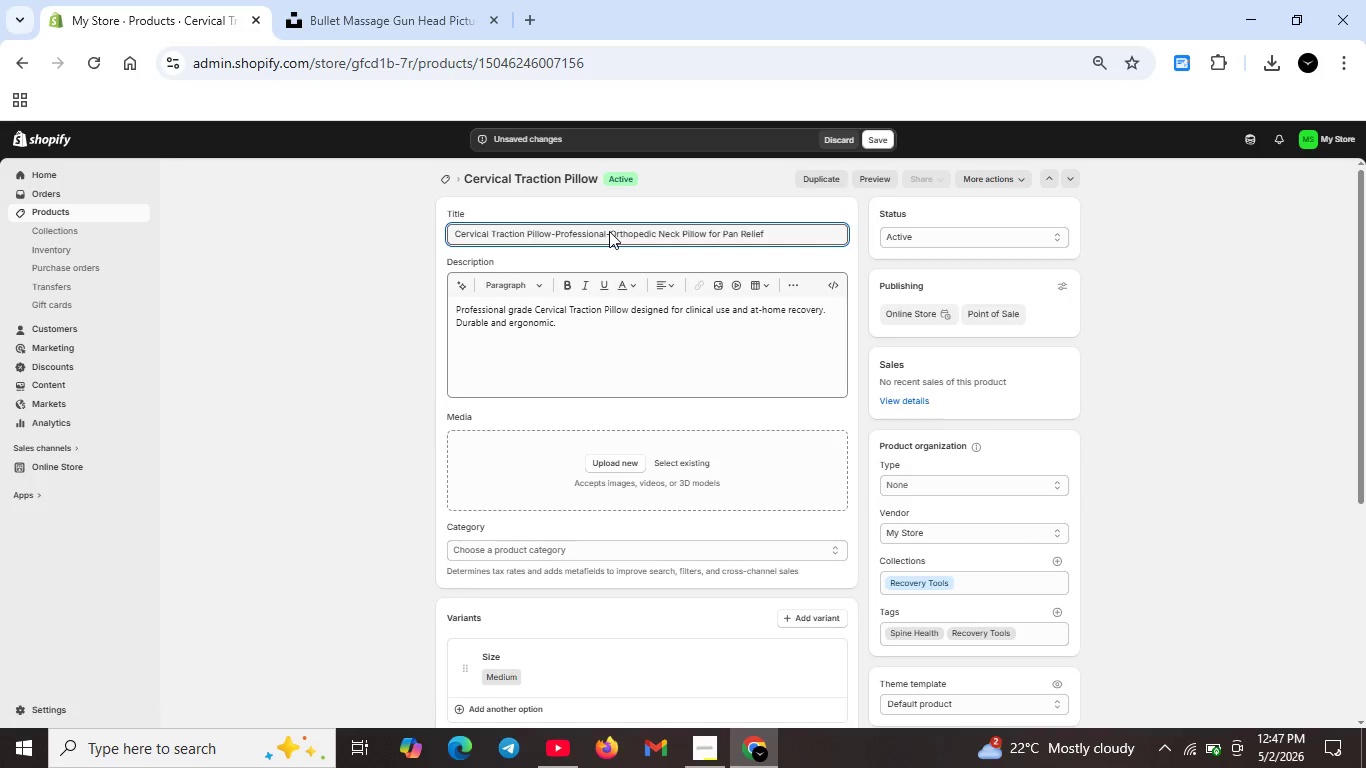 
wait(5.42)
 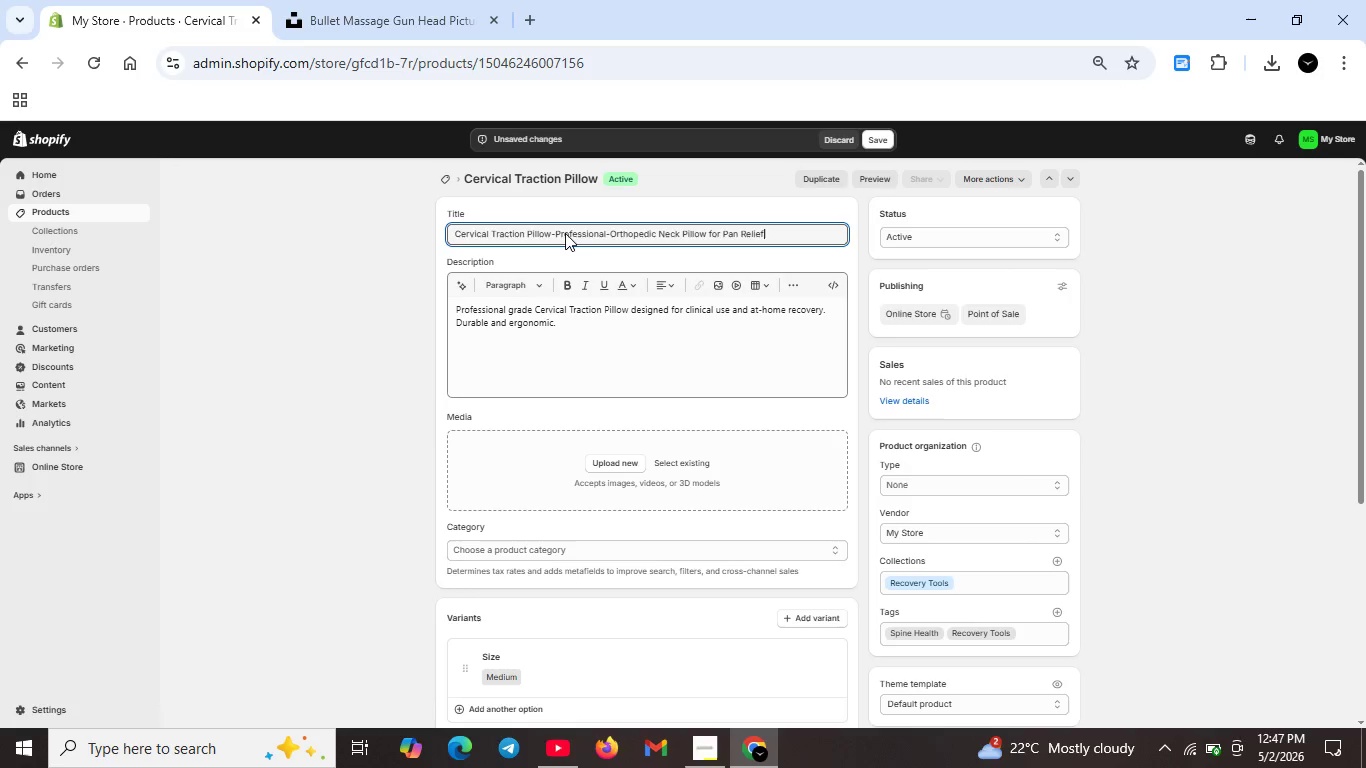 
left_click([610, 236])
 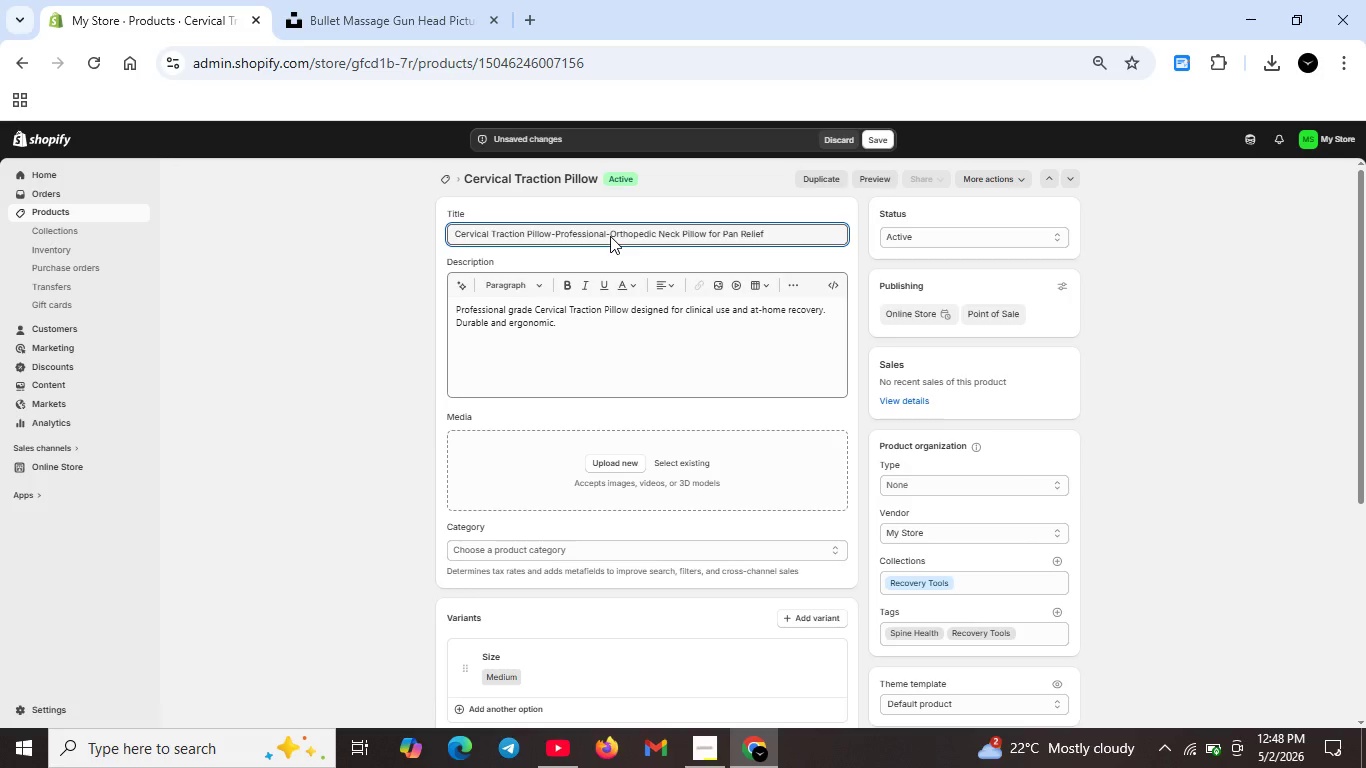 
key(Backspace)
 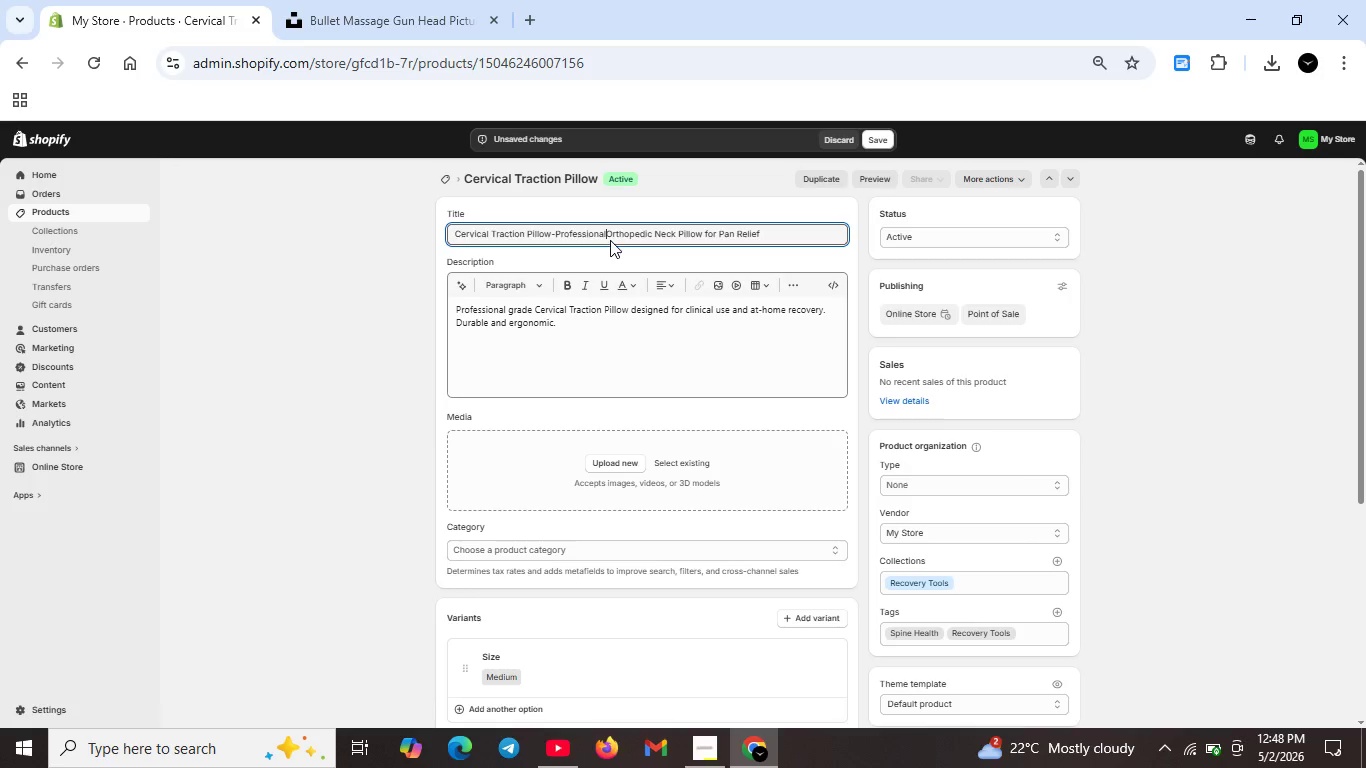 
key(Space)
 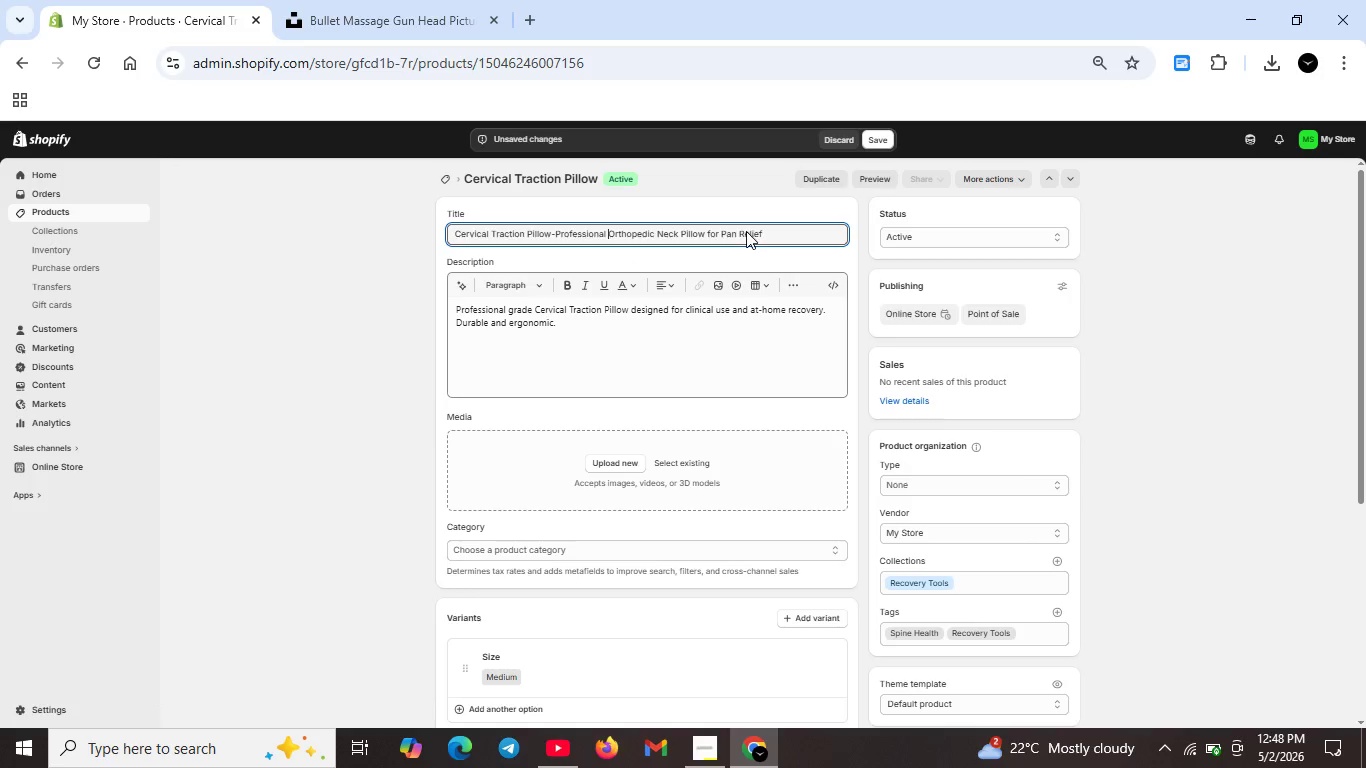 
wait(6.36)
 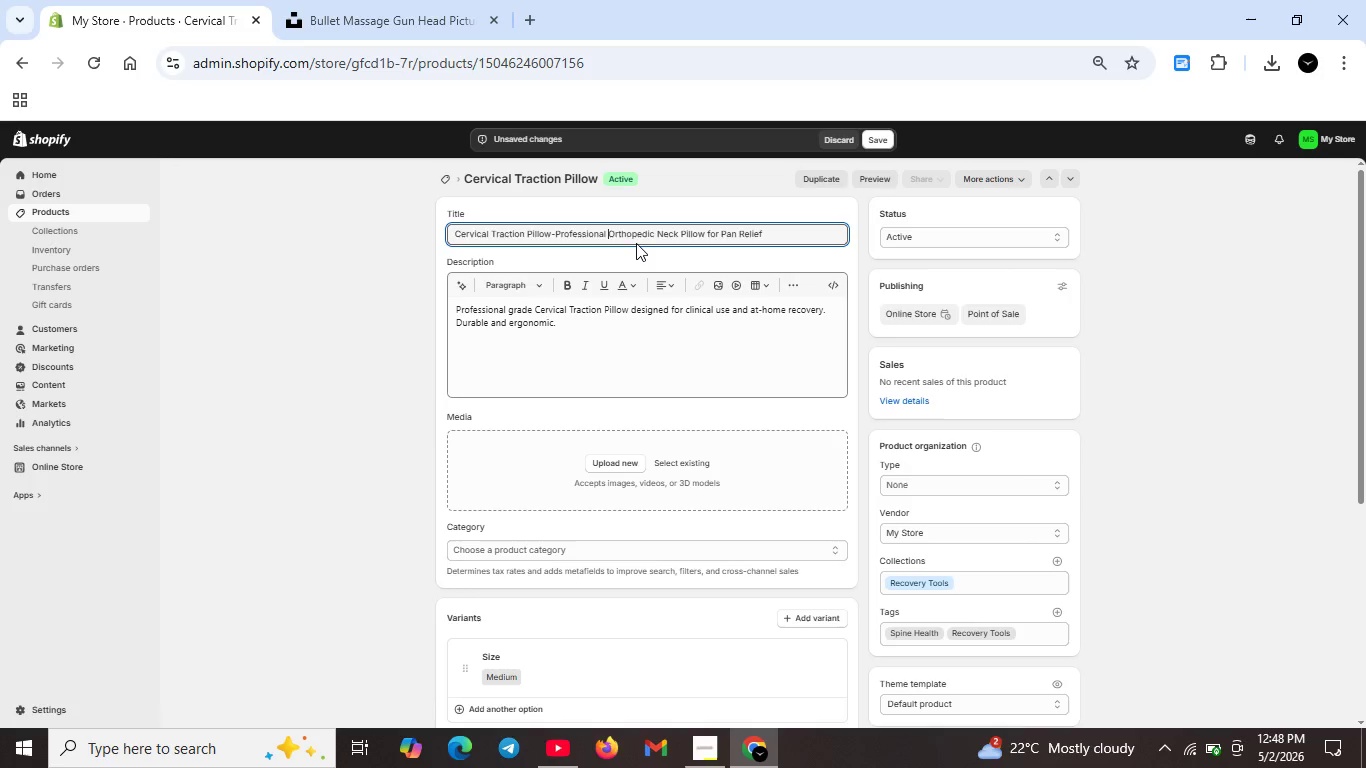 
left_click([730, 239])
 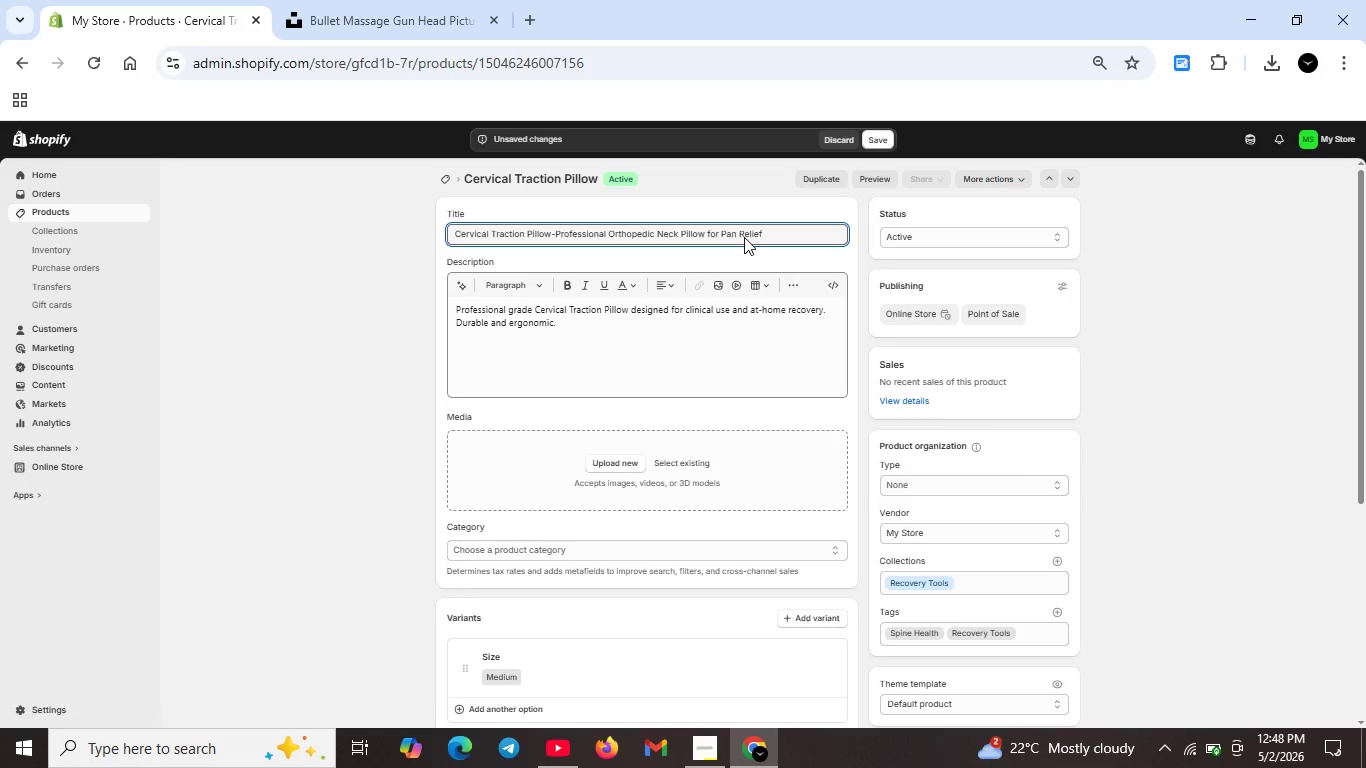 
key(I)
 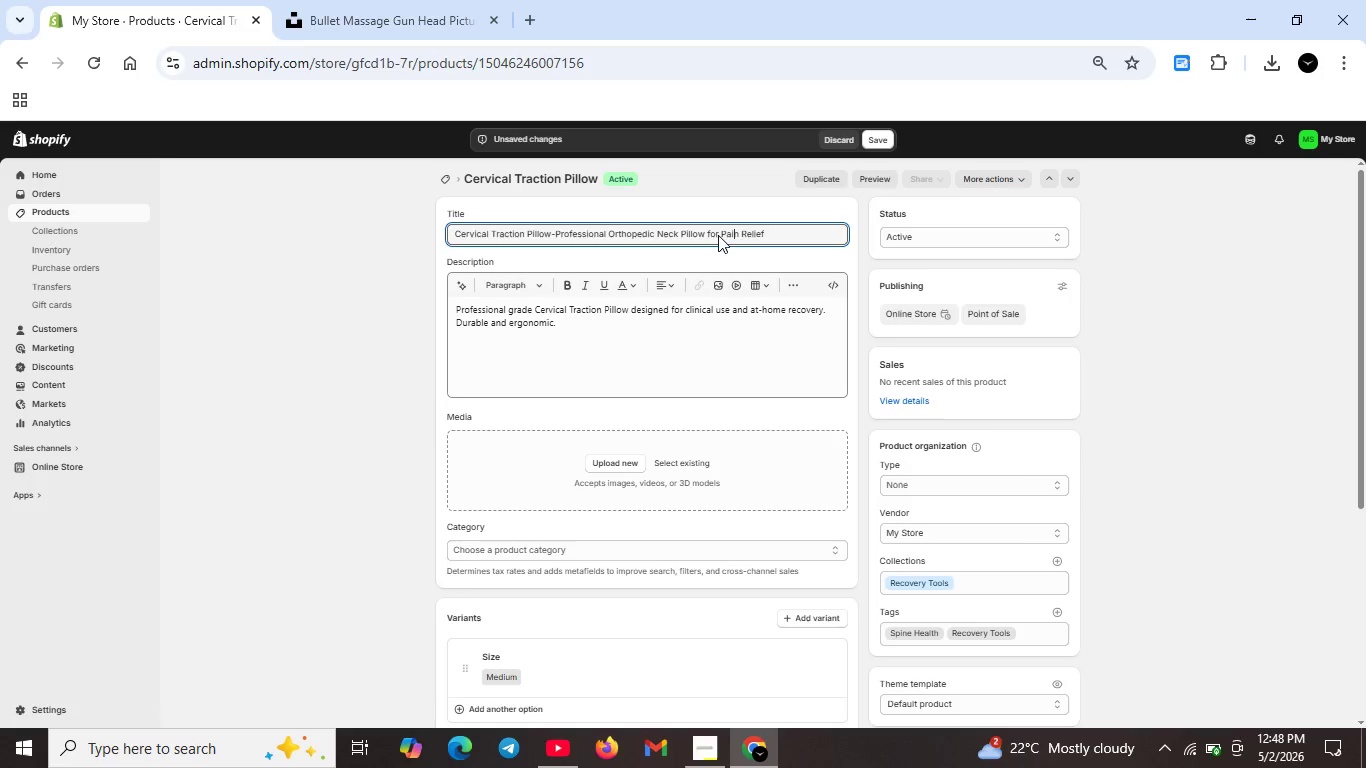 
wait(6.01)
 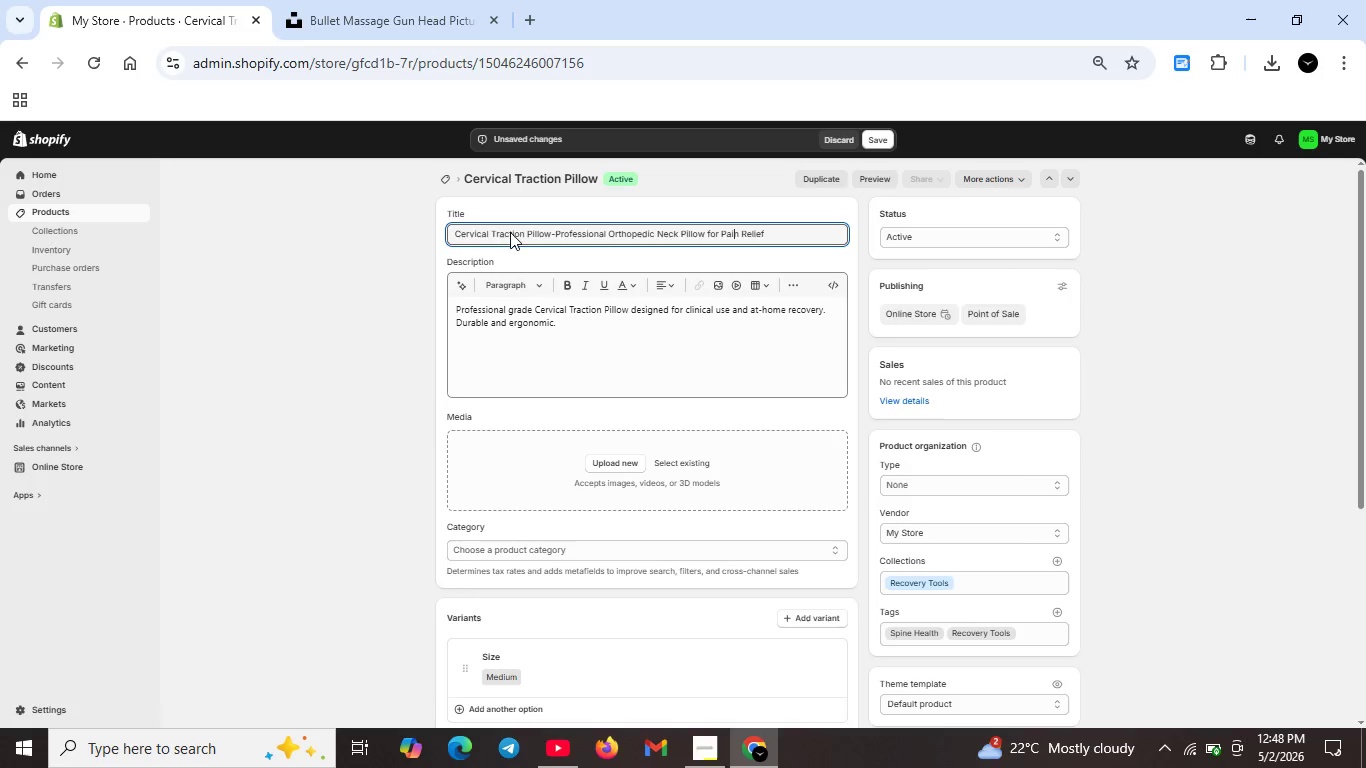 
scroll: coordinate [735, 363], scroll_direction: down, amount: 2.0
 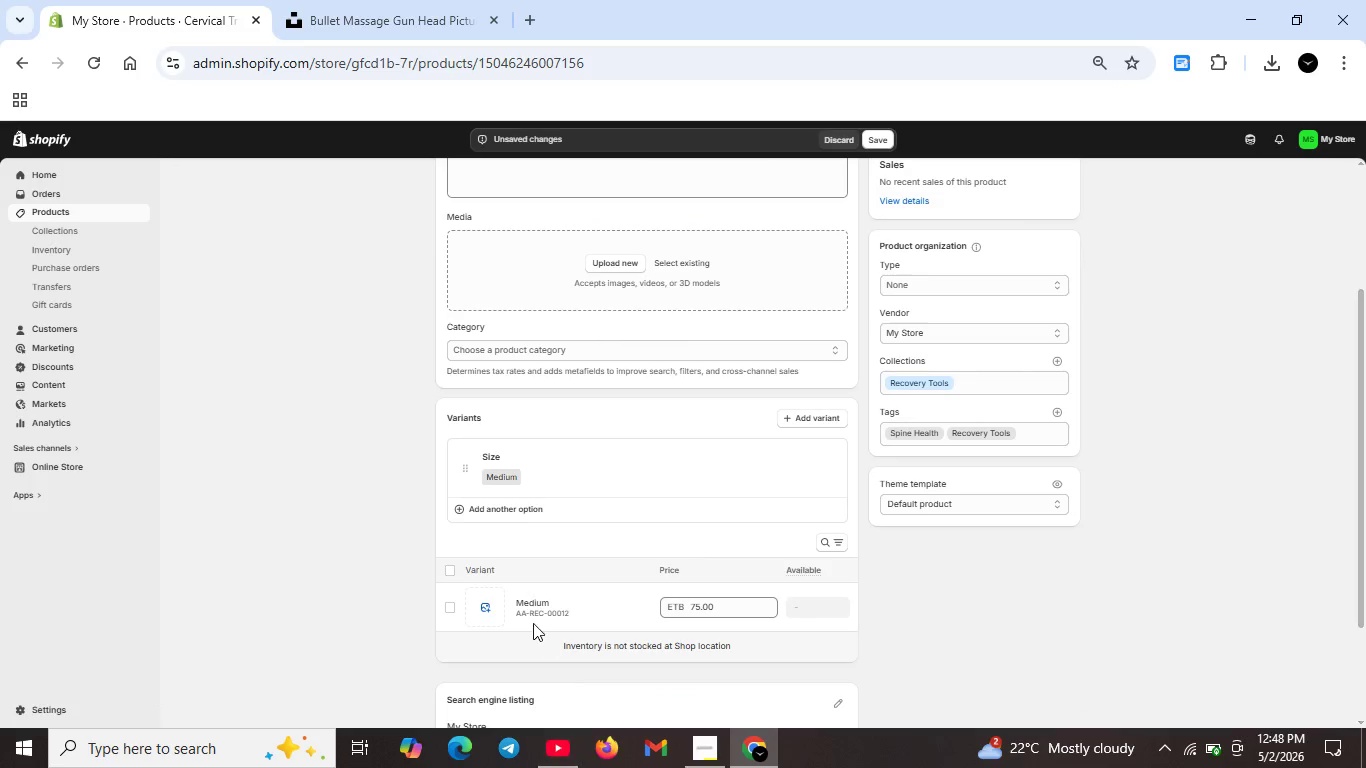 
scroll: coordinate [609, 351], scroll_direction: up, amount: 10.0
 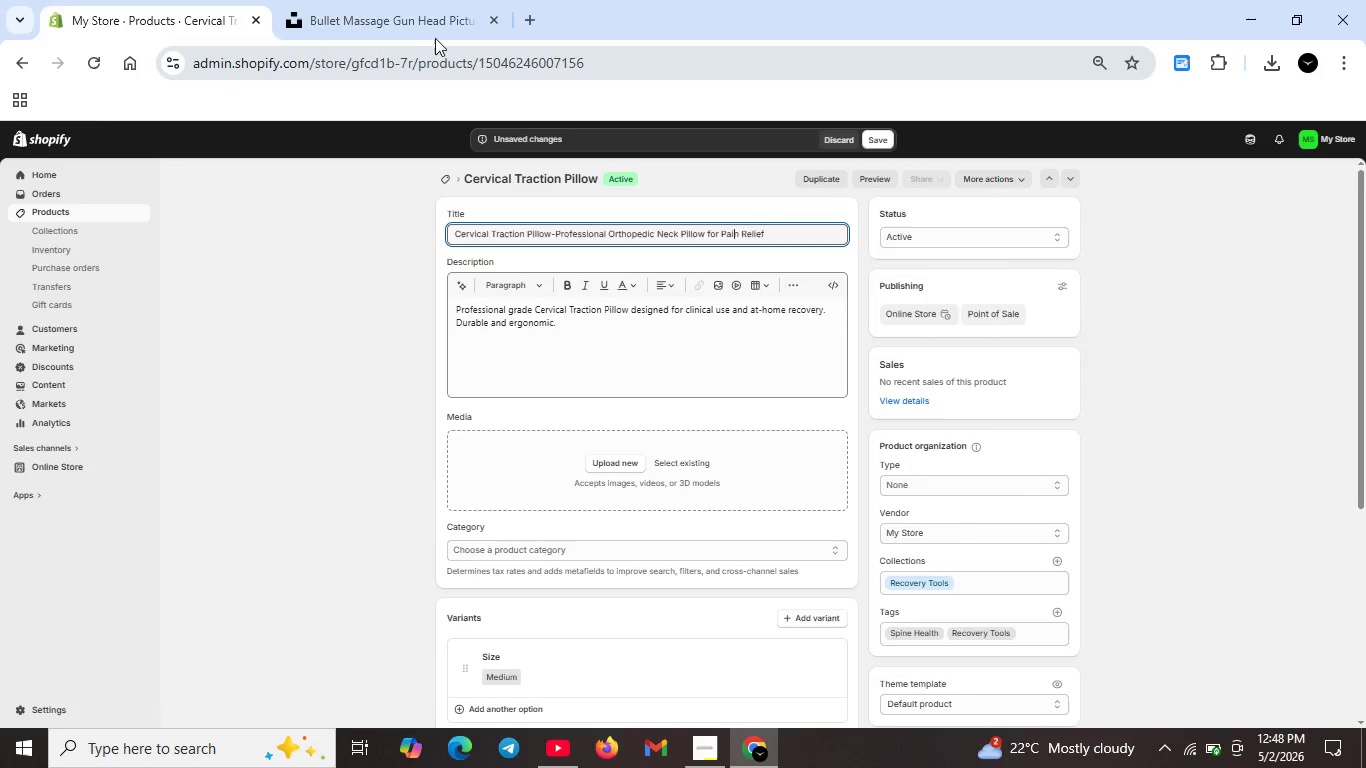 
left_click([424, 22])
 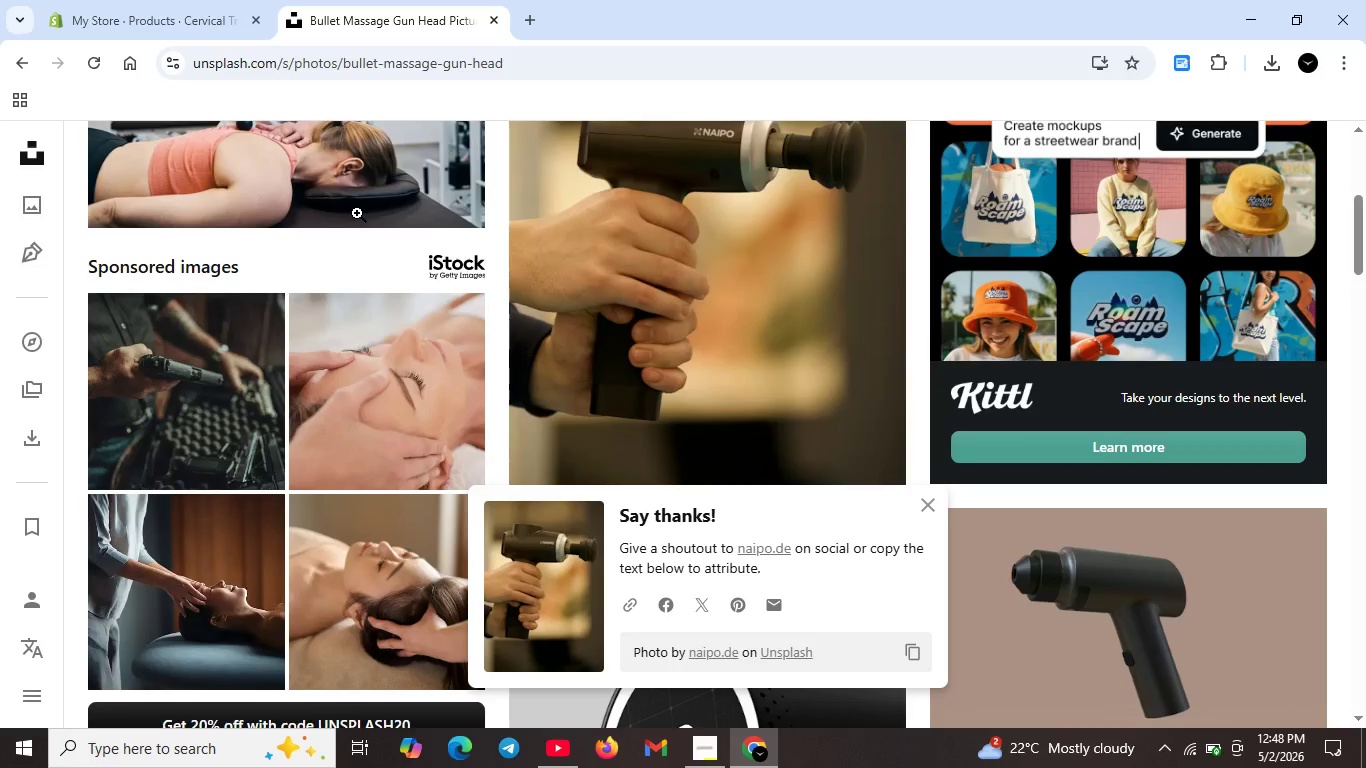 
scroll: coordinate [358, 272], scroll_direction: up, amount: 10.0
 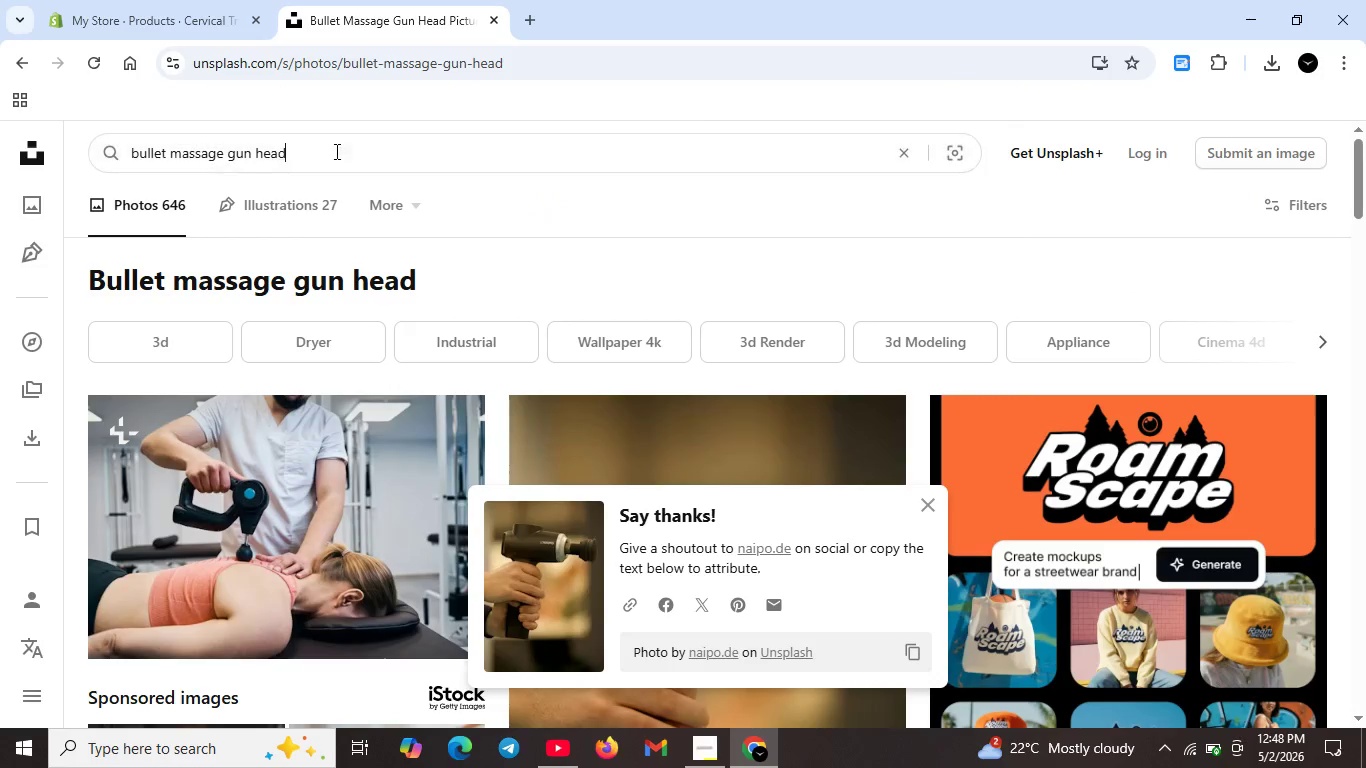 
double_click([335, 151])
 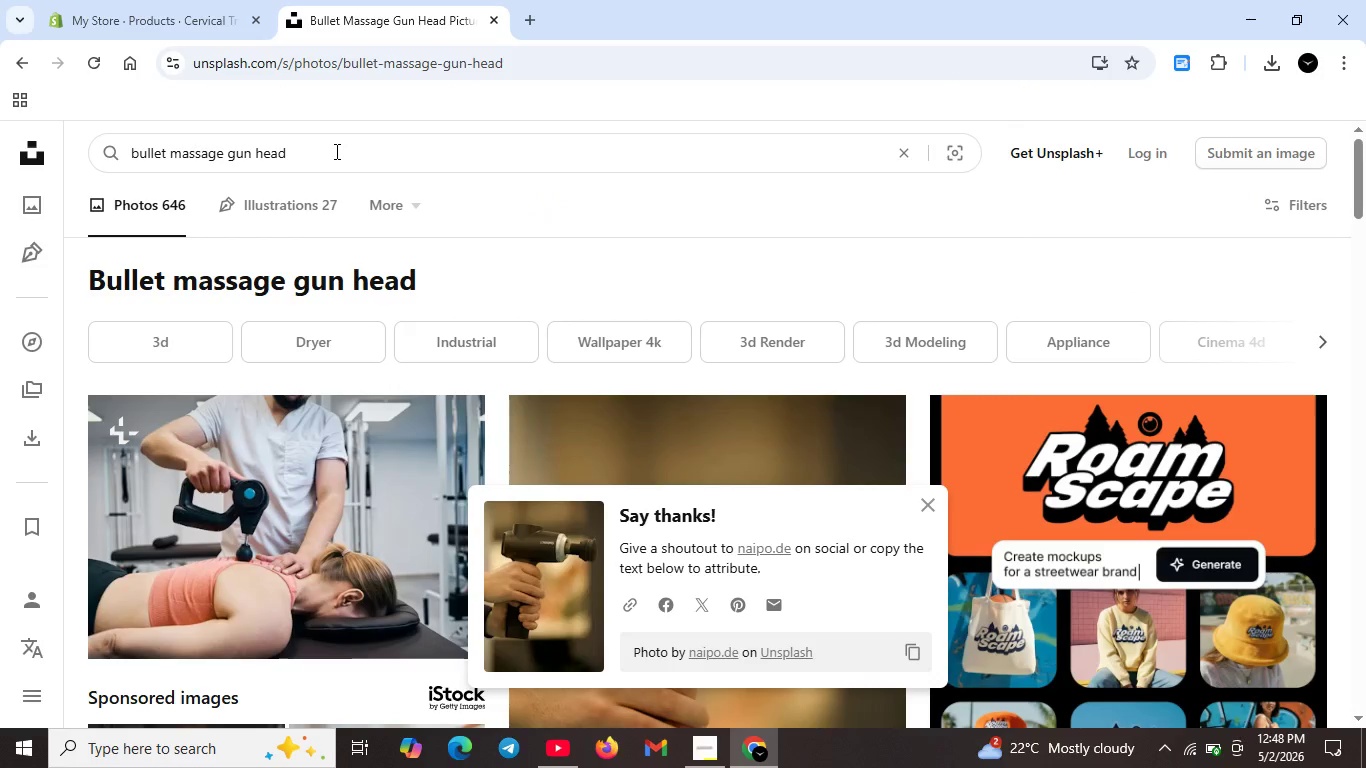 
key(Control+A)
 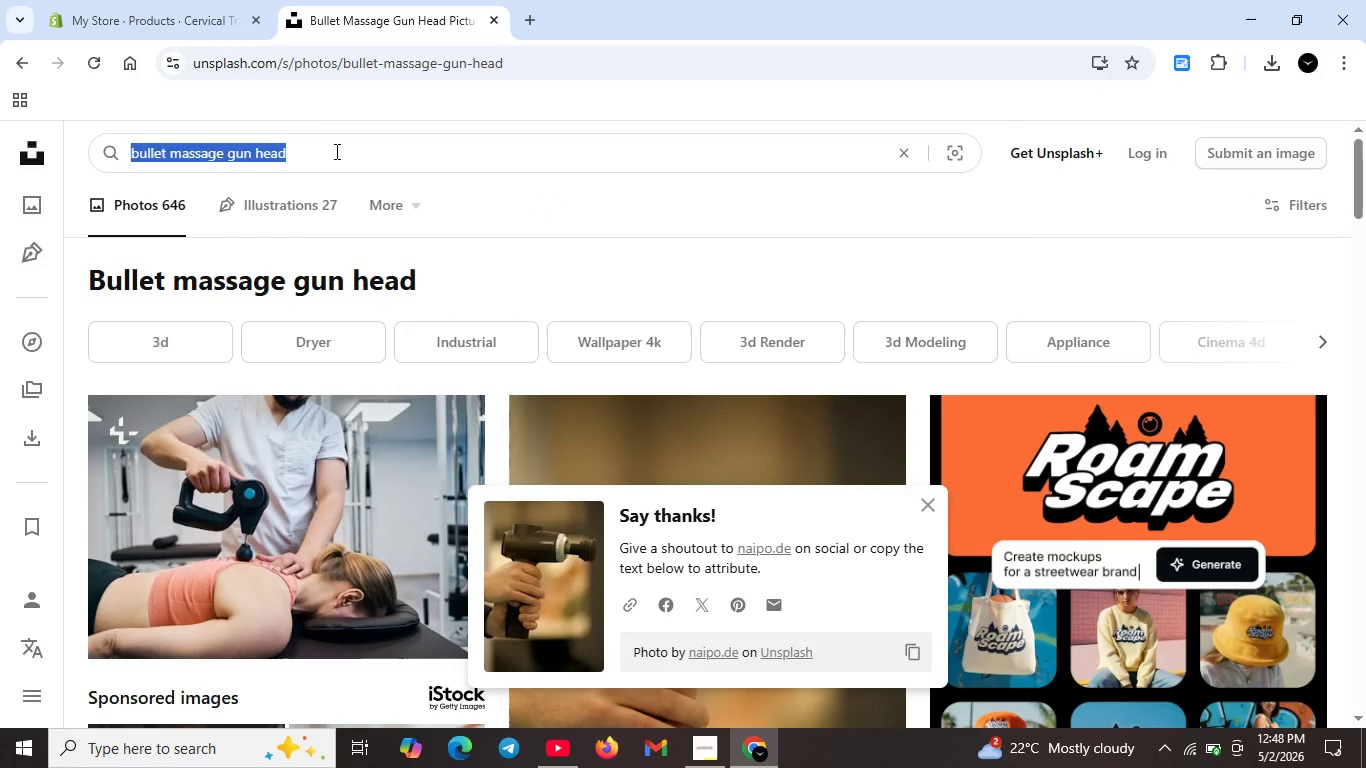 
key(Backspace)
type(cervicl traction pillow)
 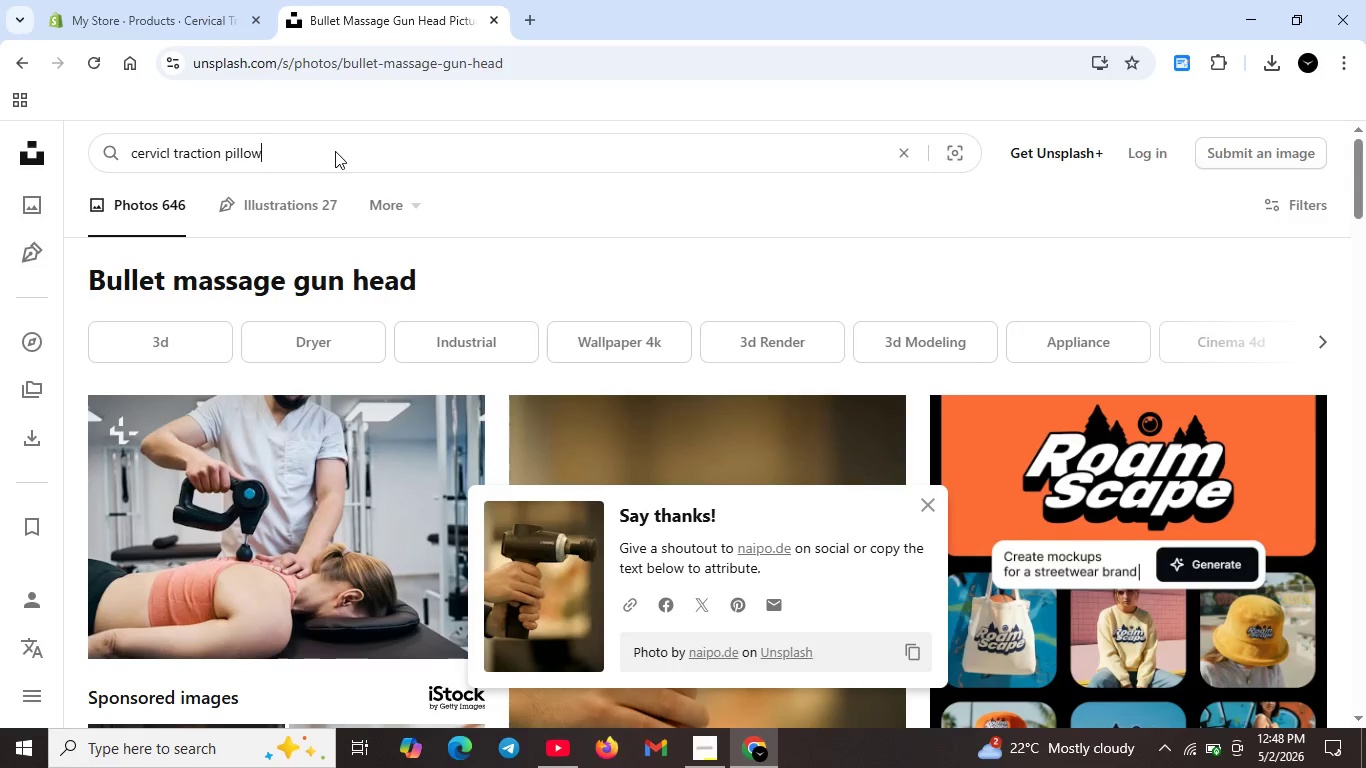 
key(Enter)
 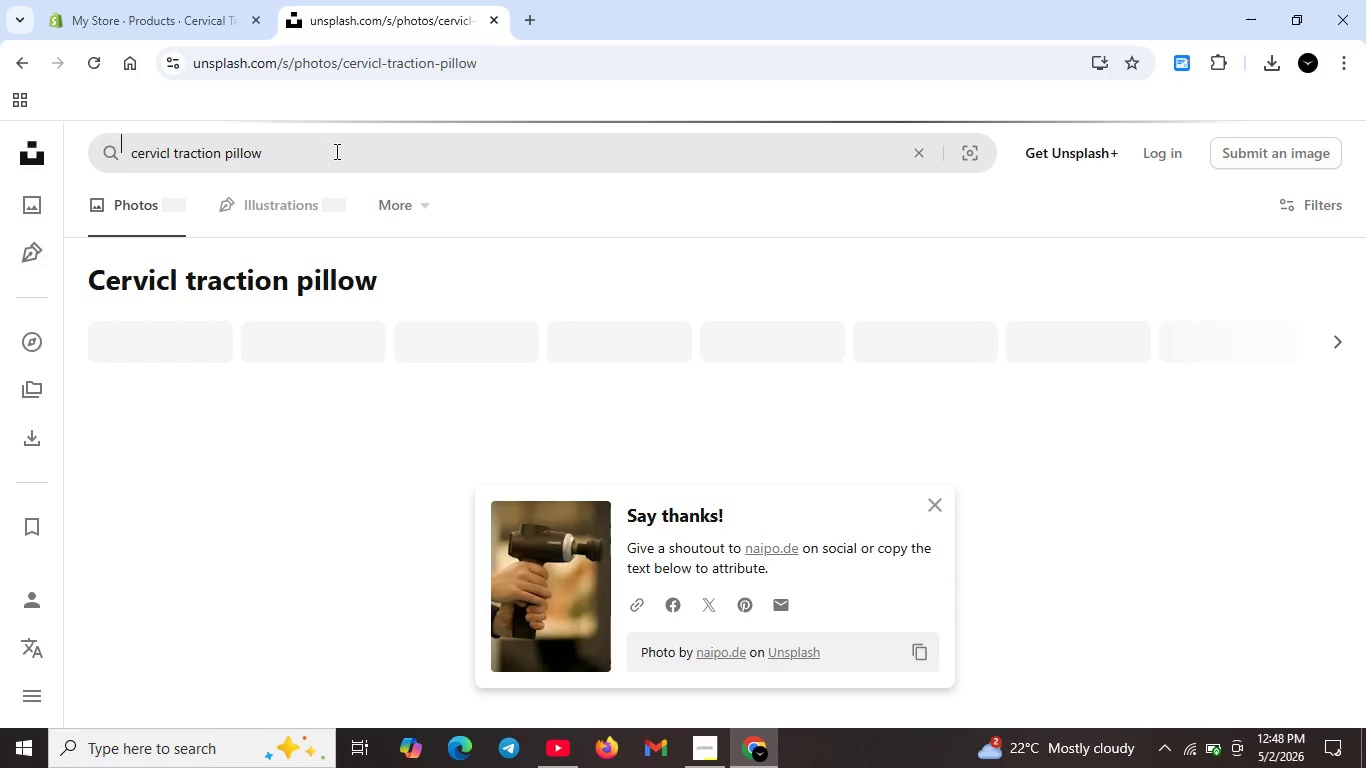 
scroll: coordinate [335, 151], scroll_direction: up, amount: 1.0
 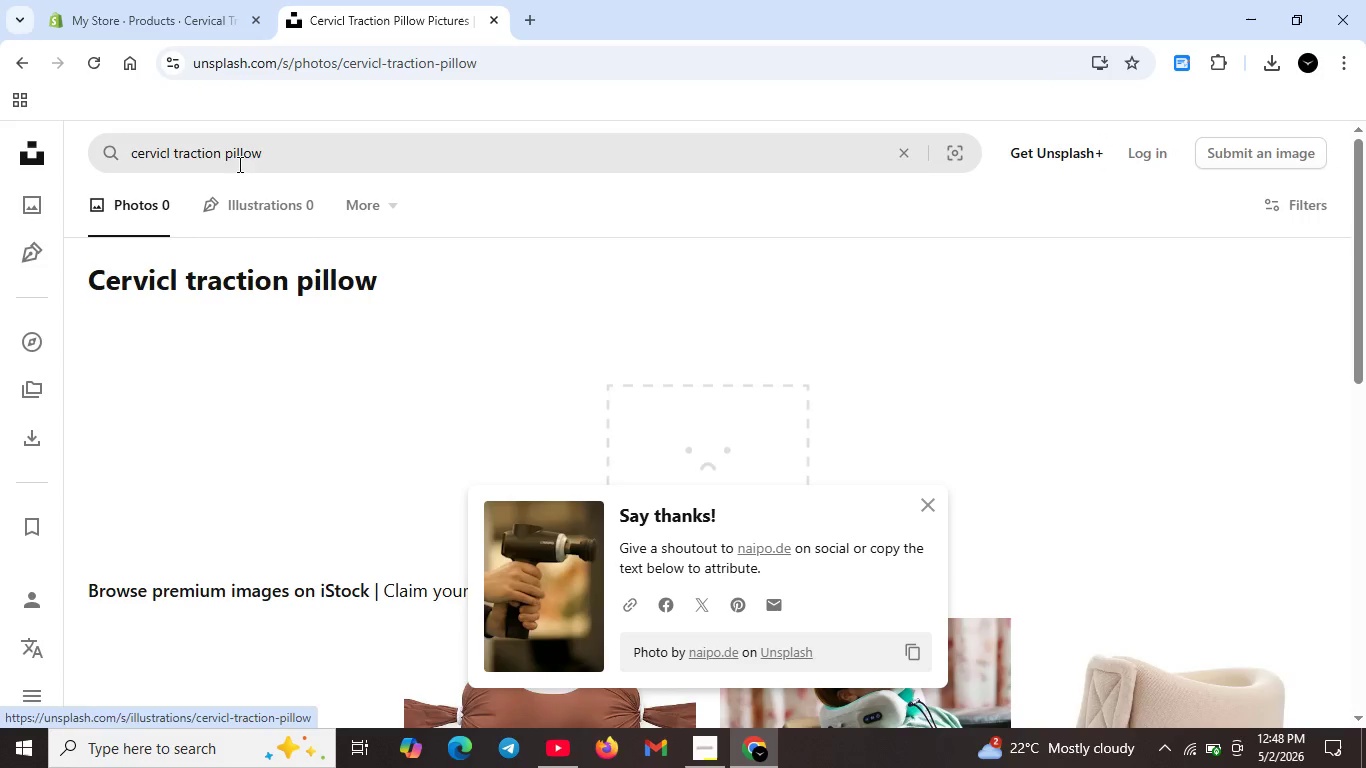 
wait(7.11)
 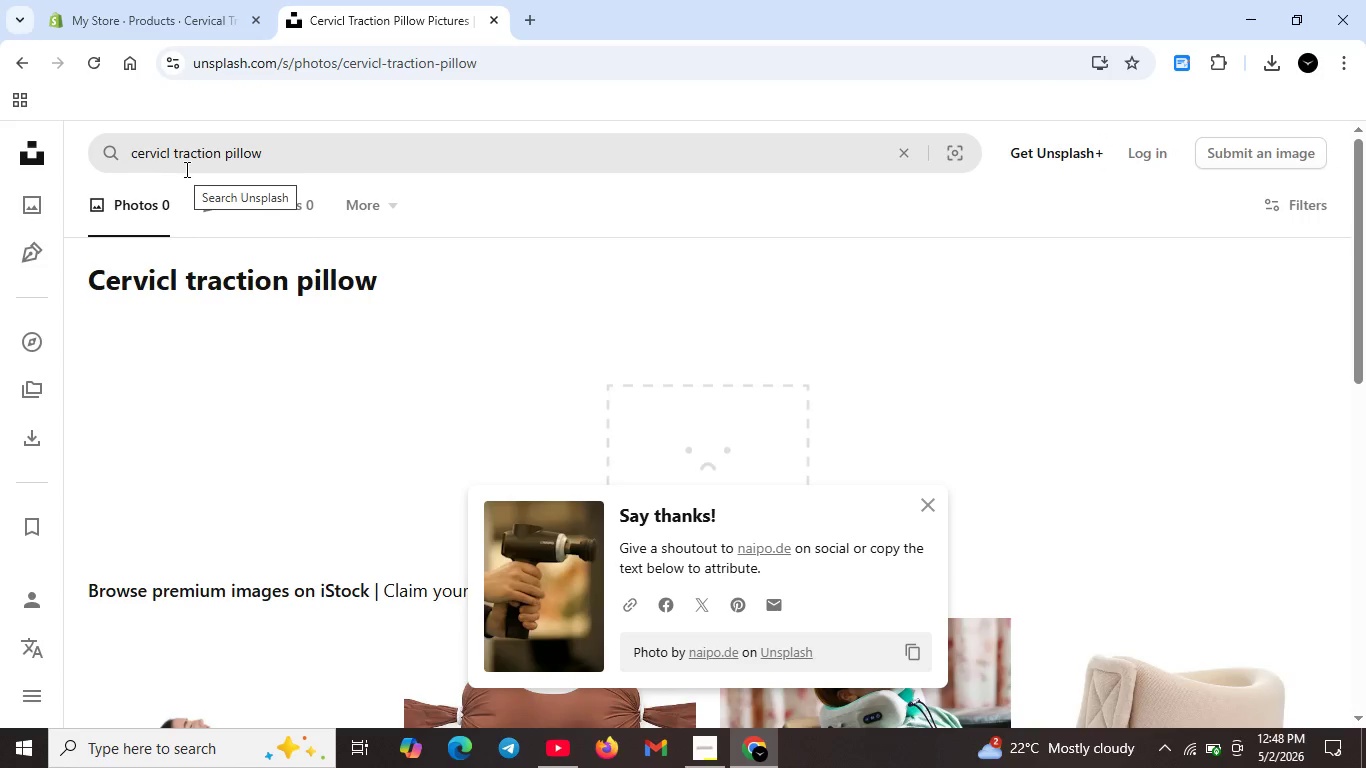 
left_click([166, 159])
 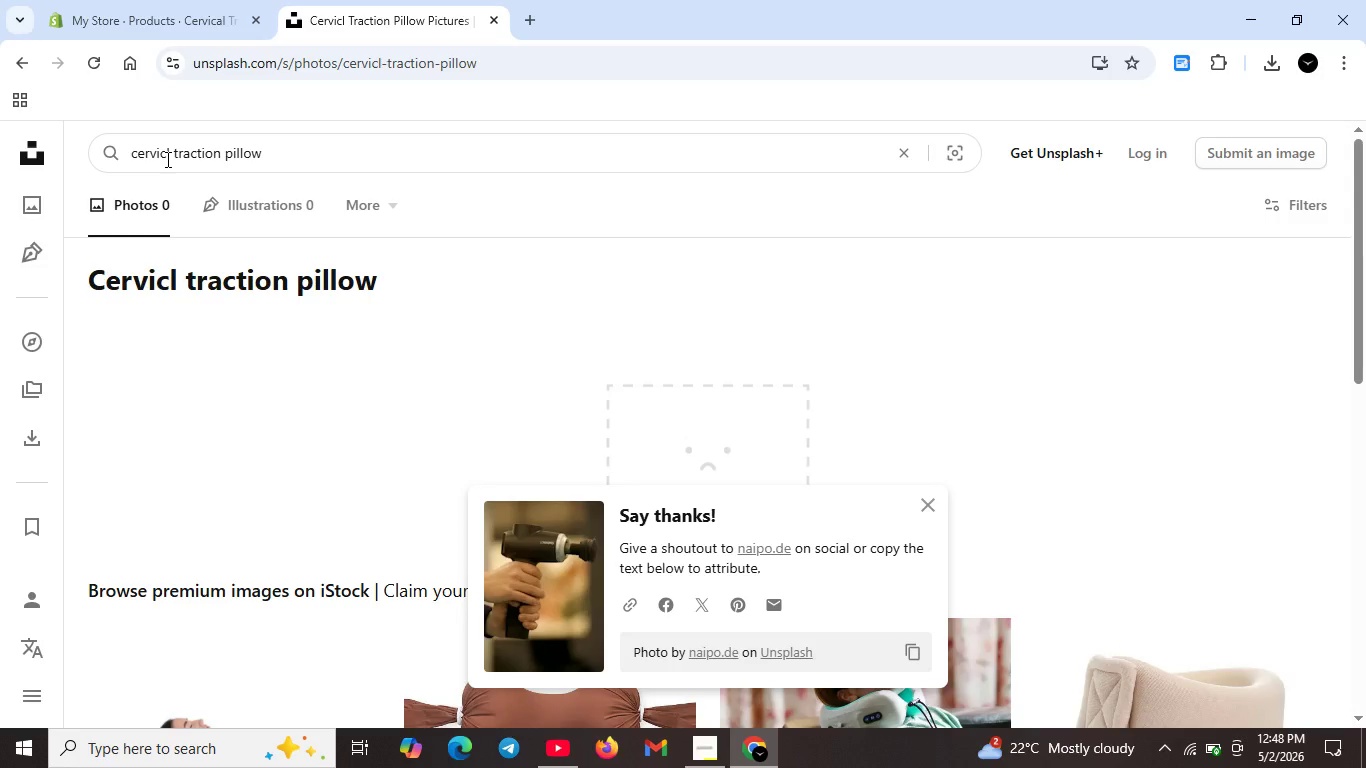 
key(A)
 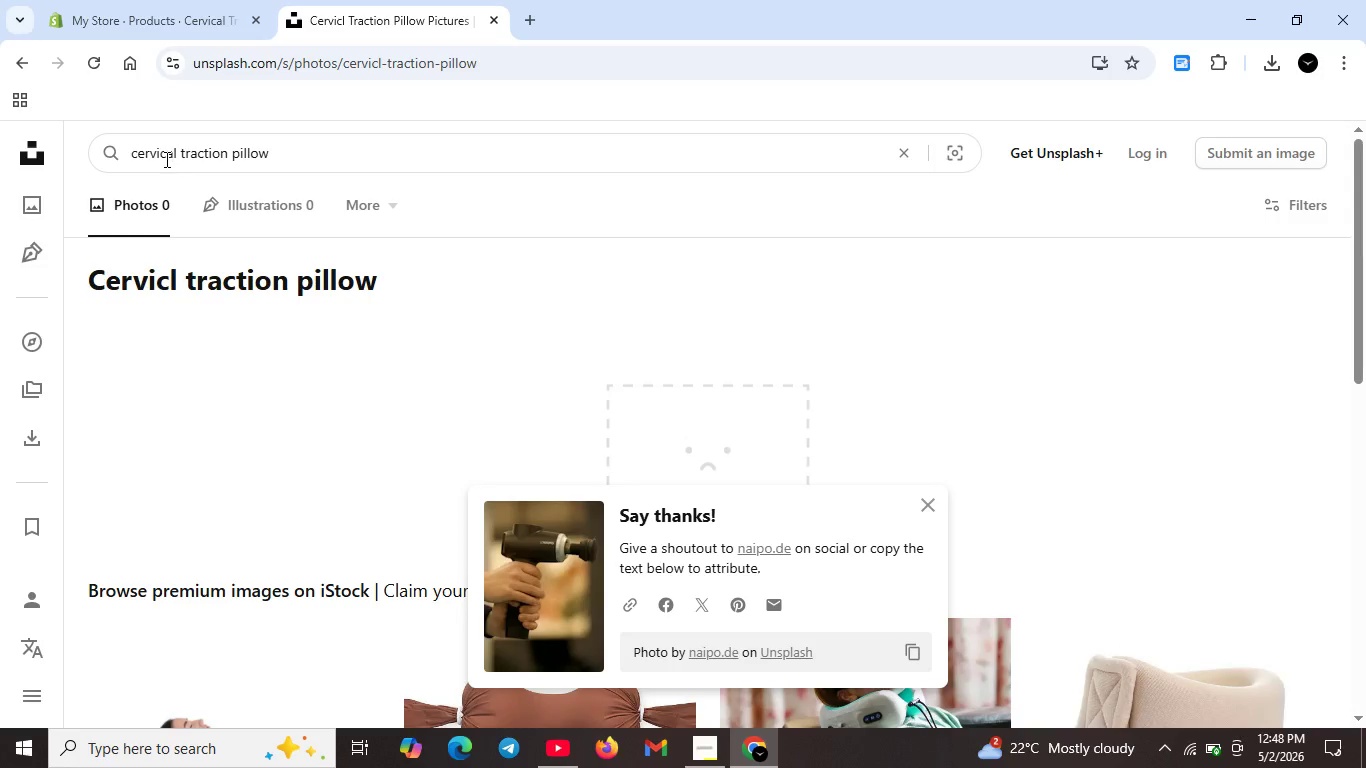 
key(Enter)
 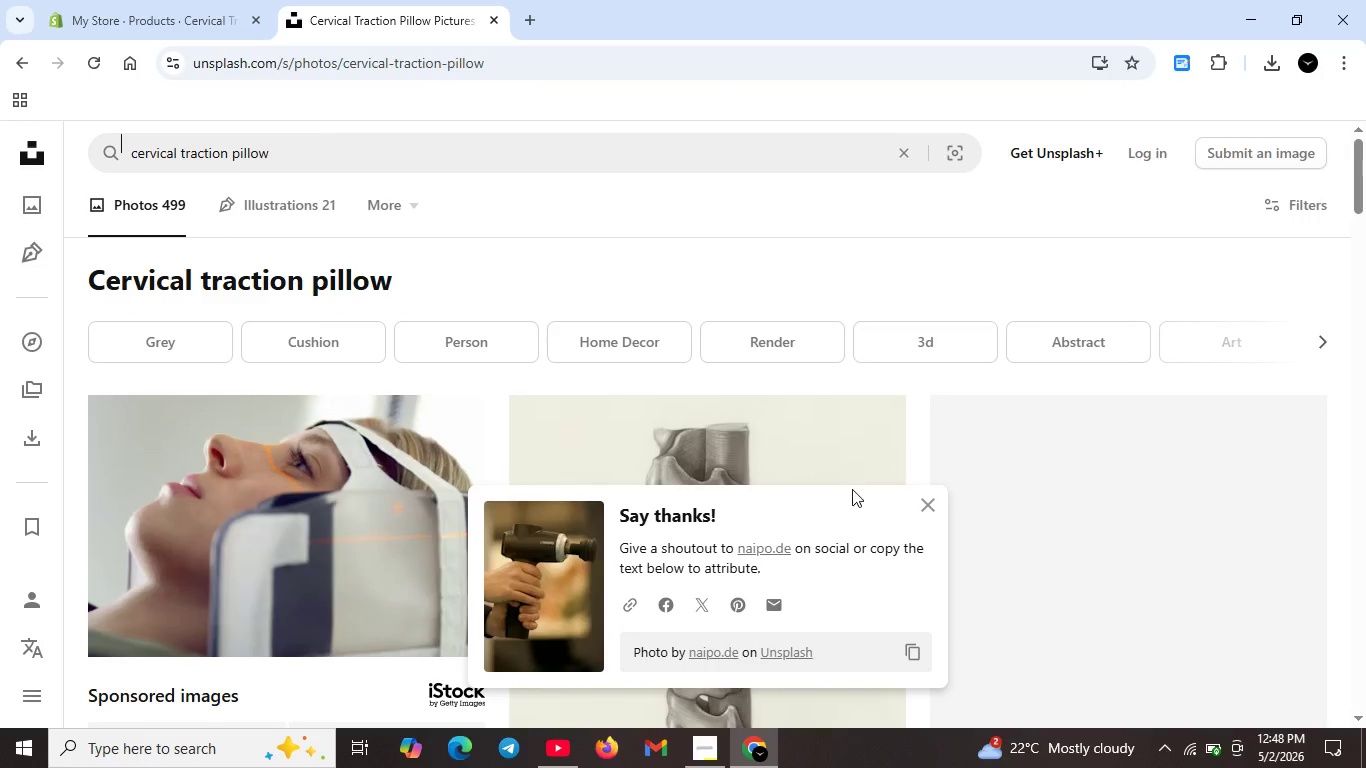 
left_click([922, 504])
 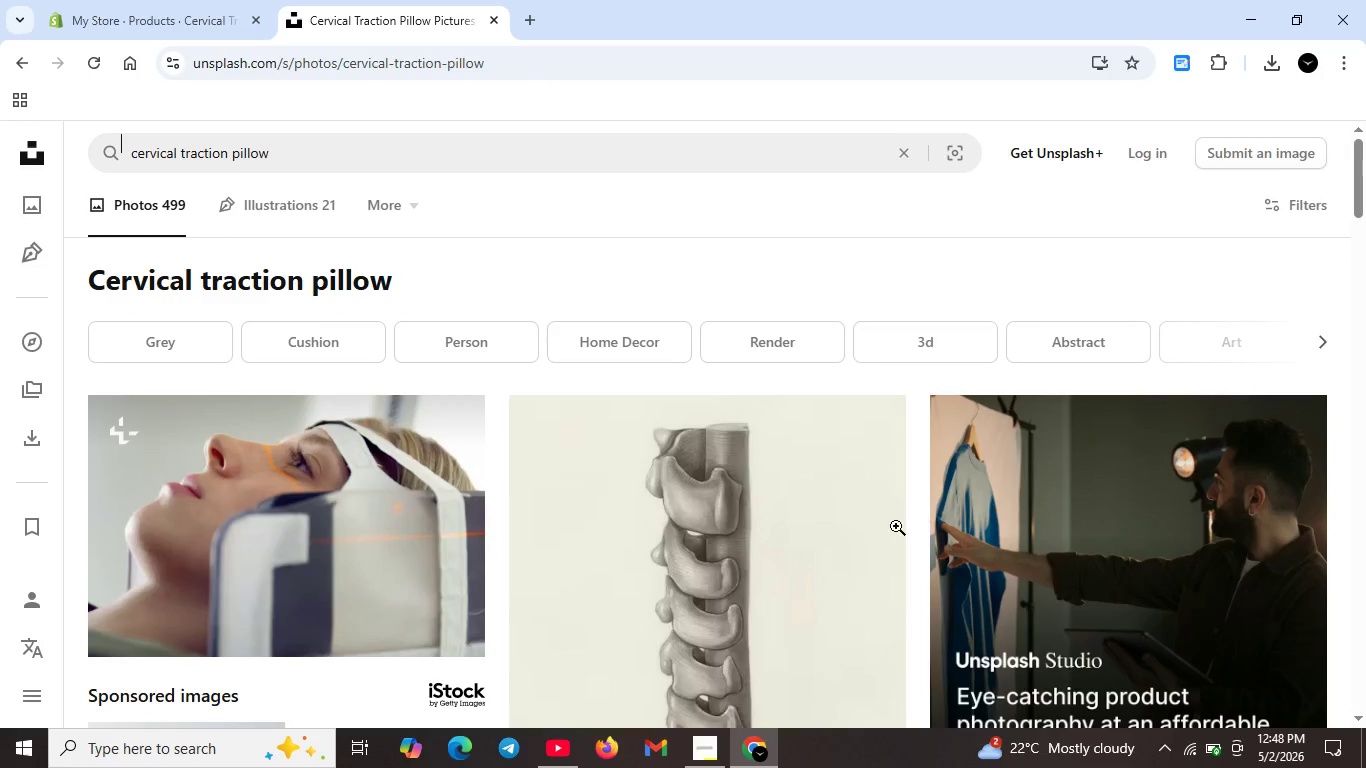 
scroll: coordinate [1043, 549], scroll_direction: down, amount: 13.0
 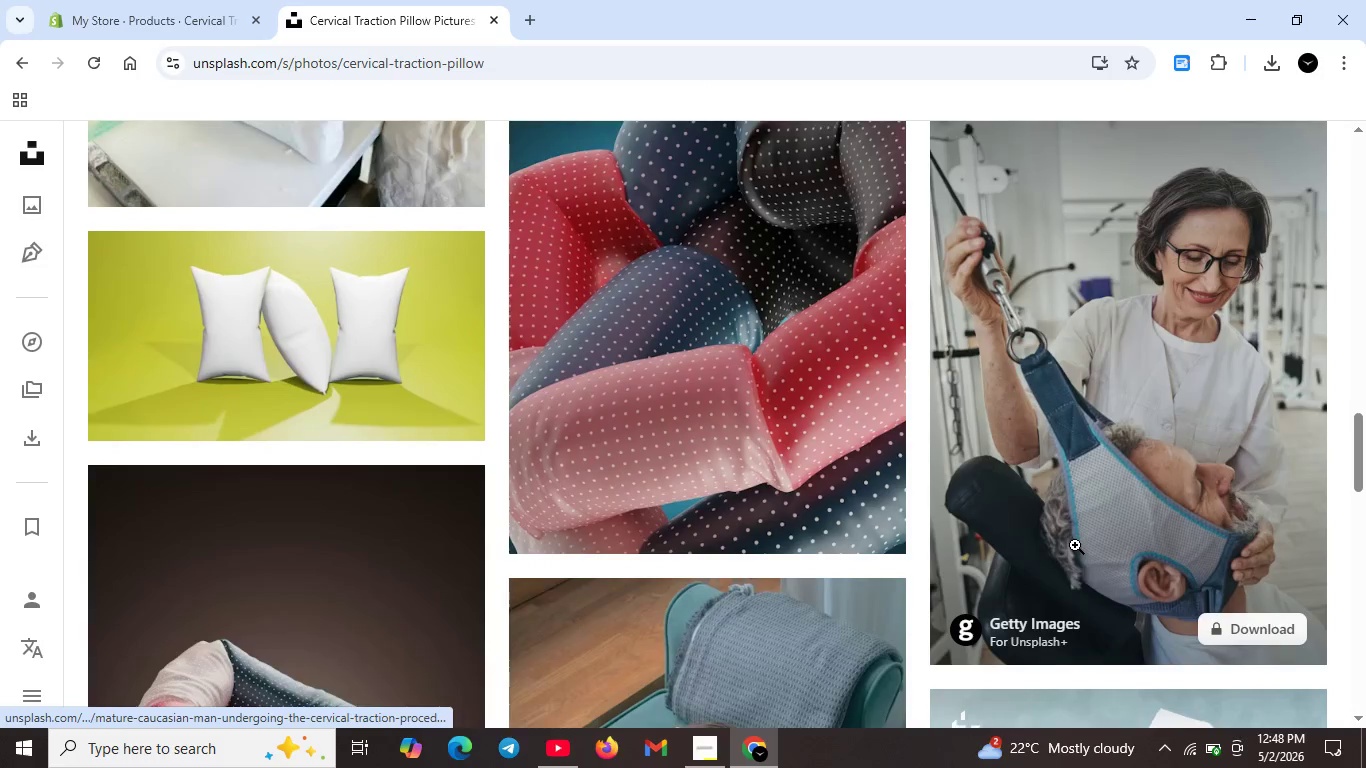 
scroll: coordinate [1075, 545], scroll_direction: down, amount: 3.0
 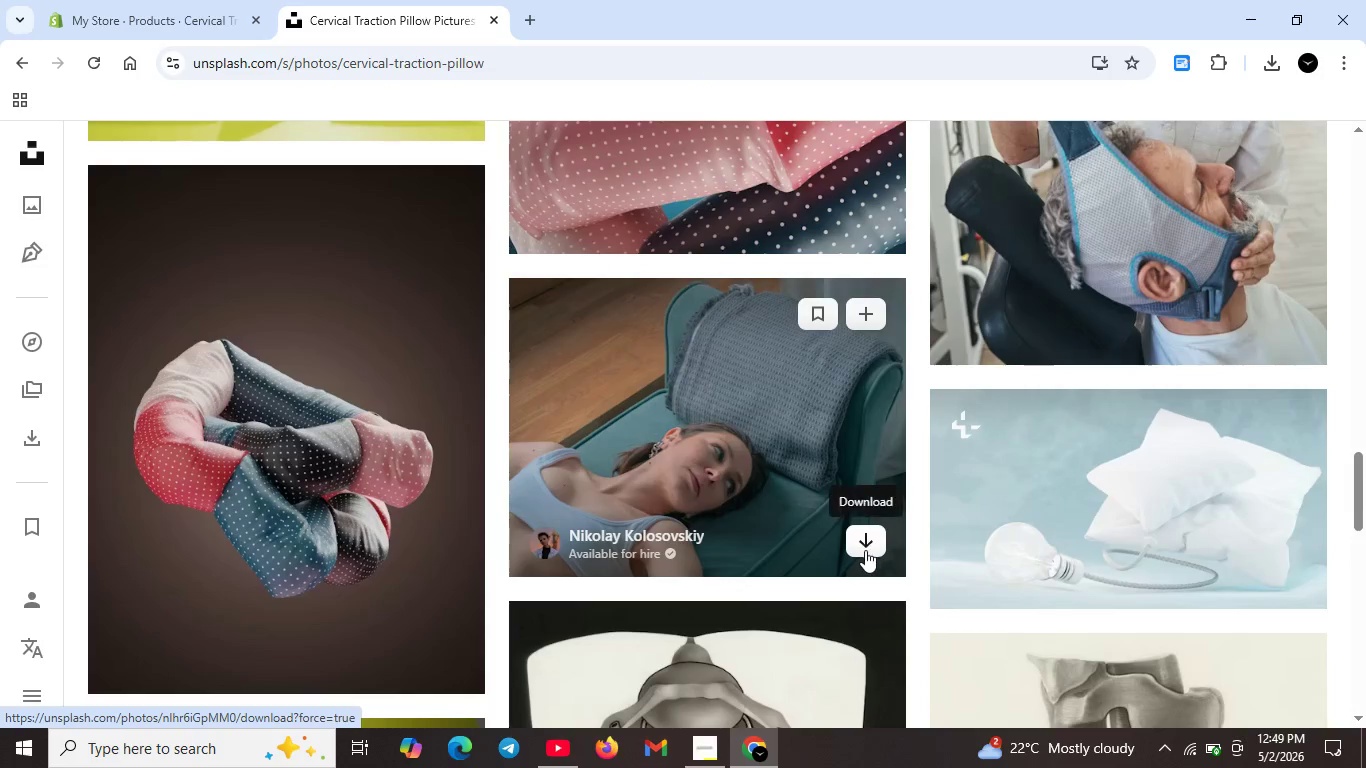 
left_click([863, 542])
 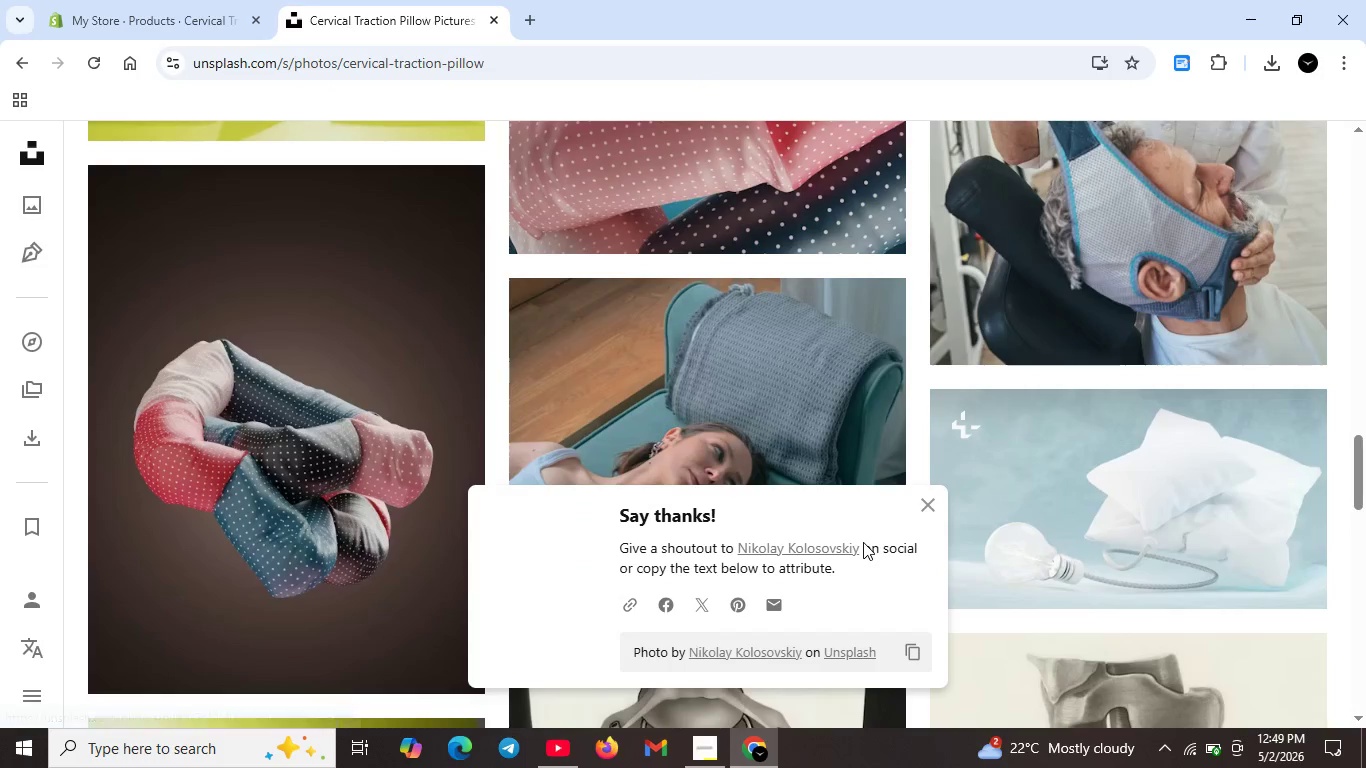 
scroll: coordinate [865, 541], scroll_direction: down, amount: 2.0
 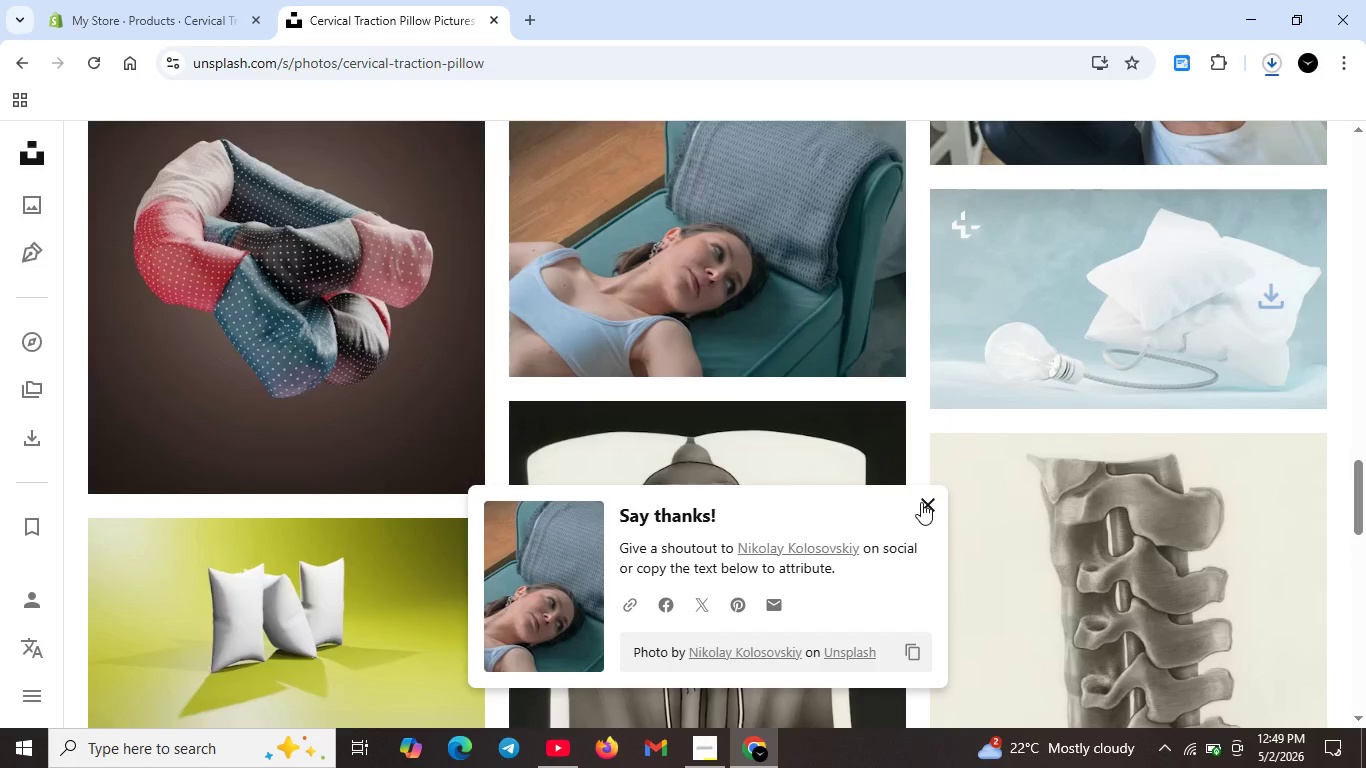 
left_click([921, 502])
 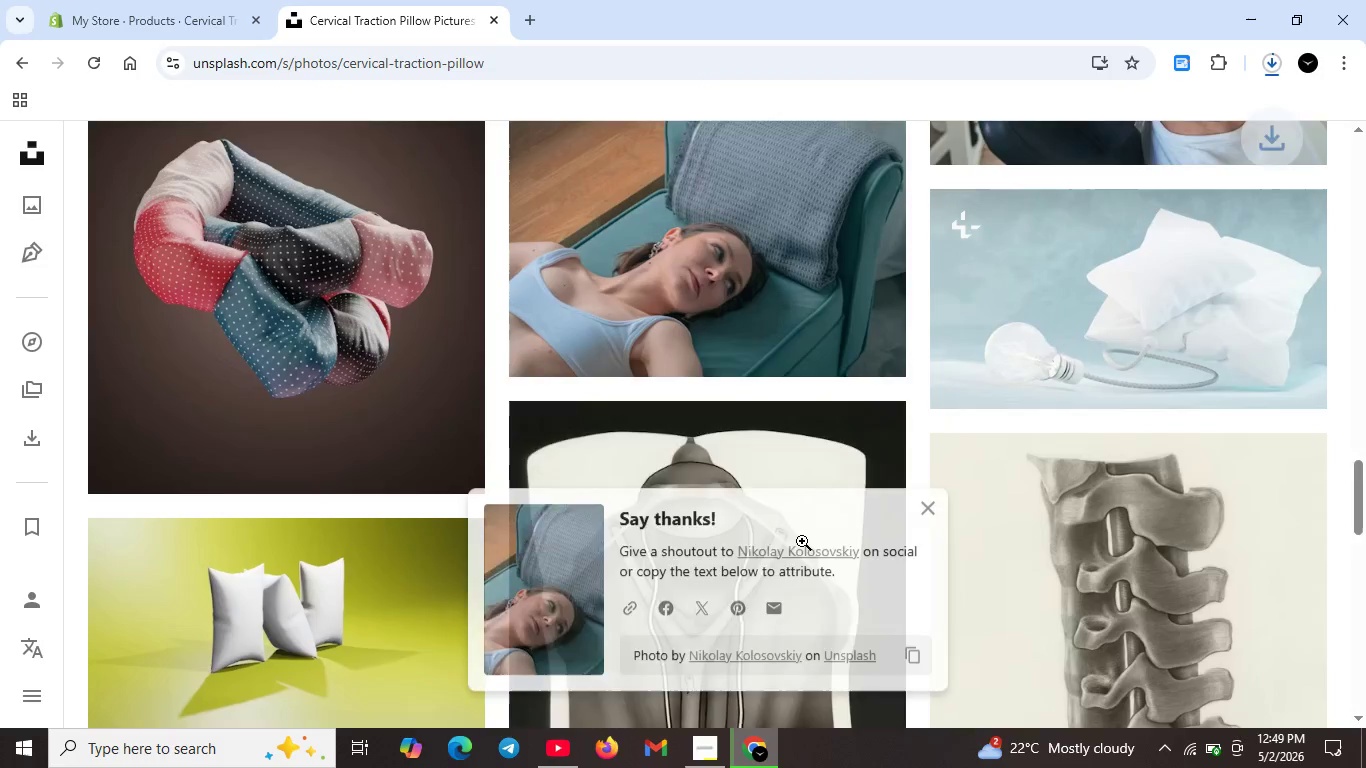 
scroll: coordinate [722, 536], scroll_direction: up, amount: 9.0
 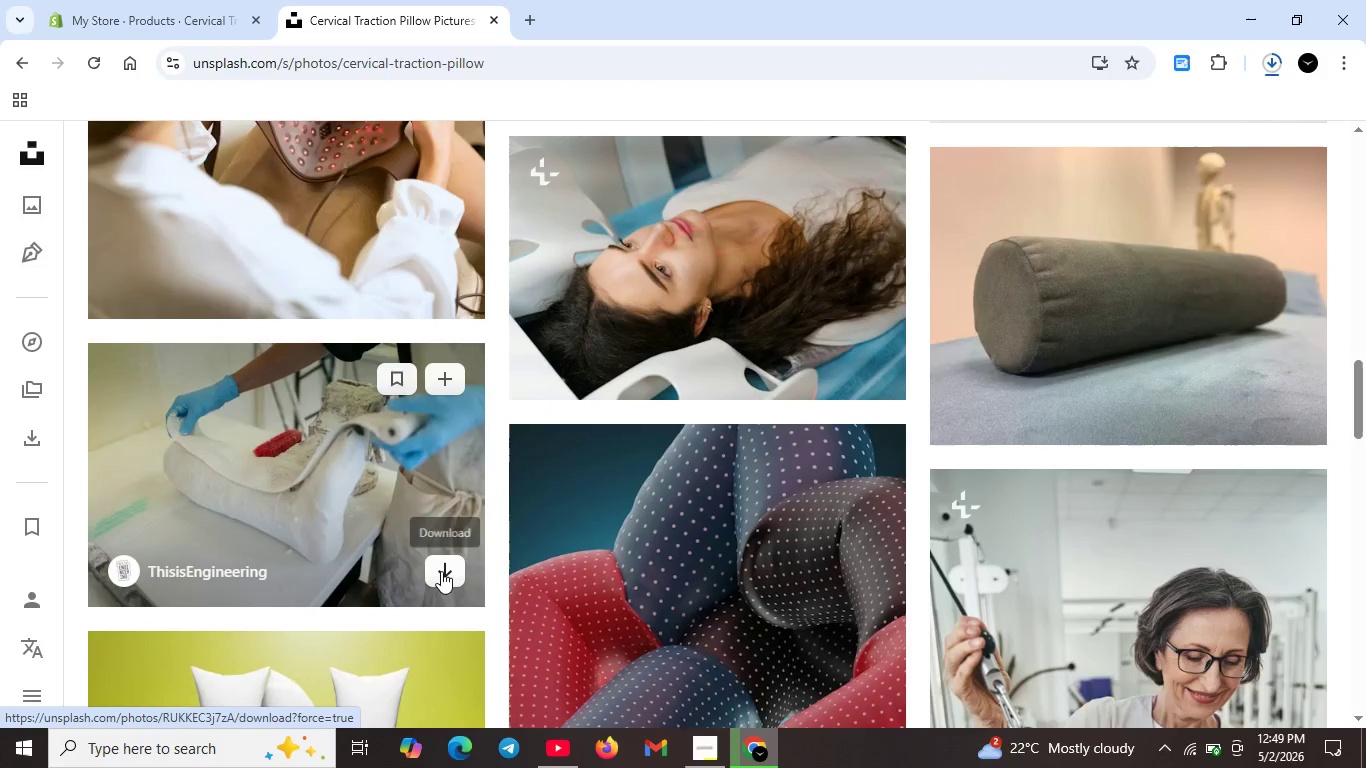 
left_click([441, 572])
 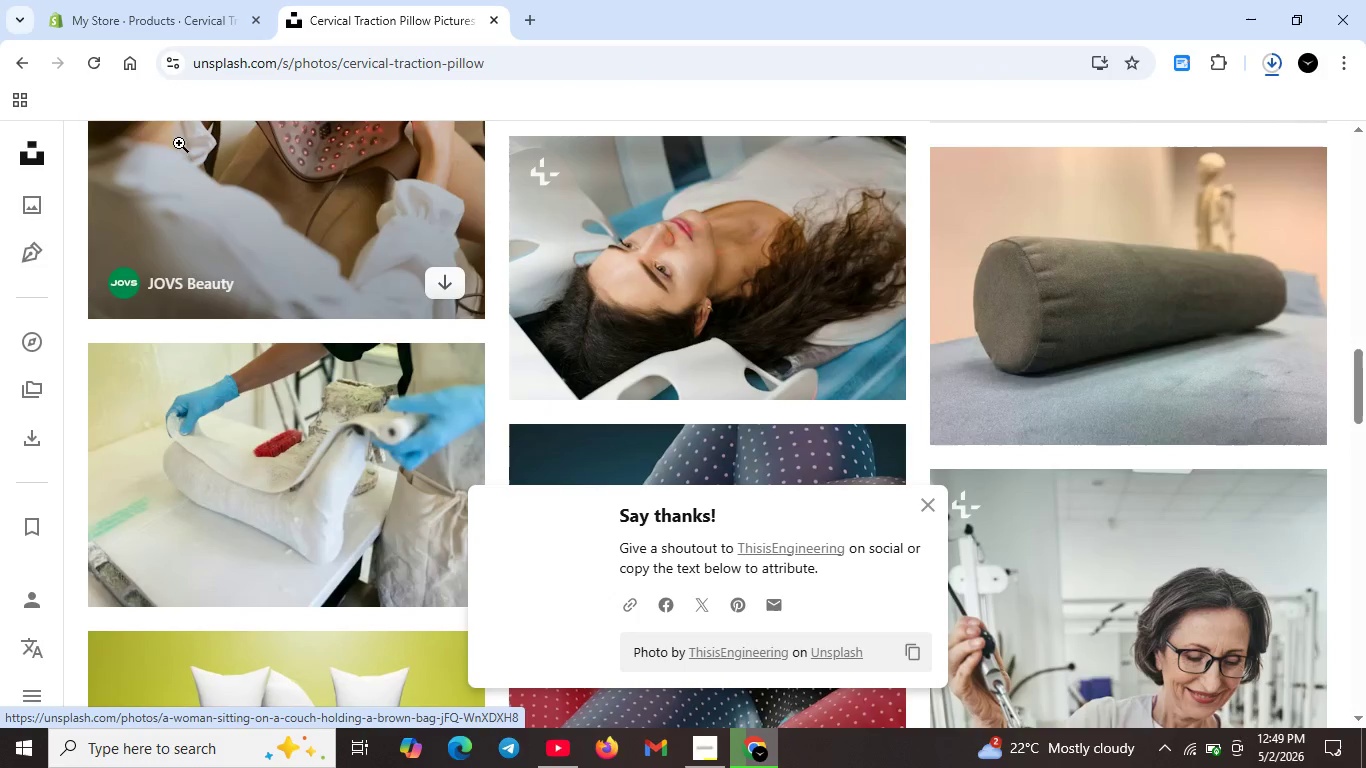 
scroll: coordinate [604, 335], scroll_direction: up, amount: 12.0
 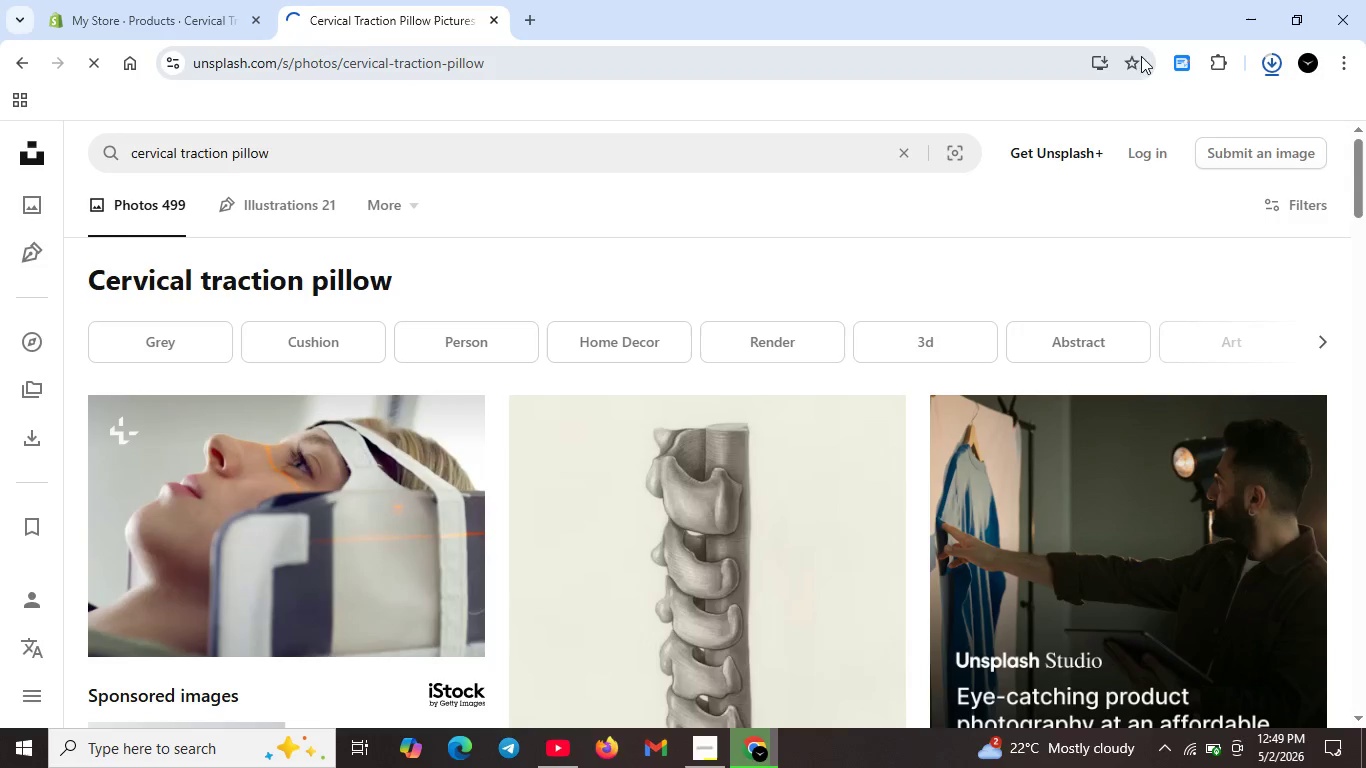 
left_click([1271, 65])
 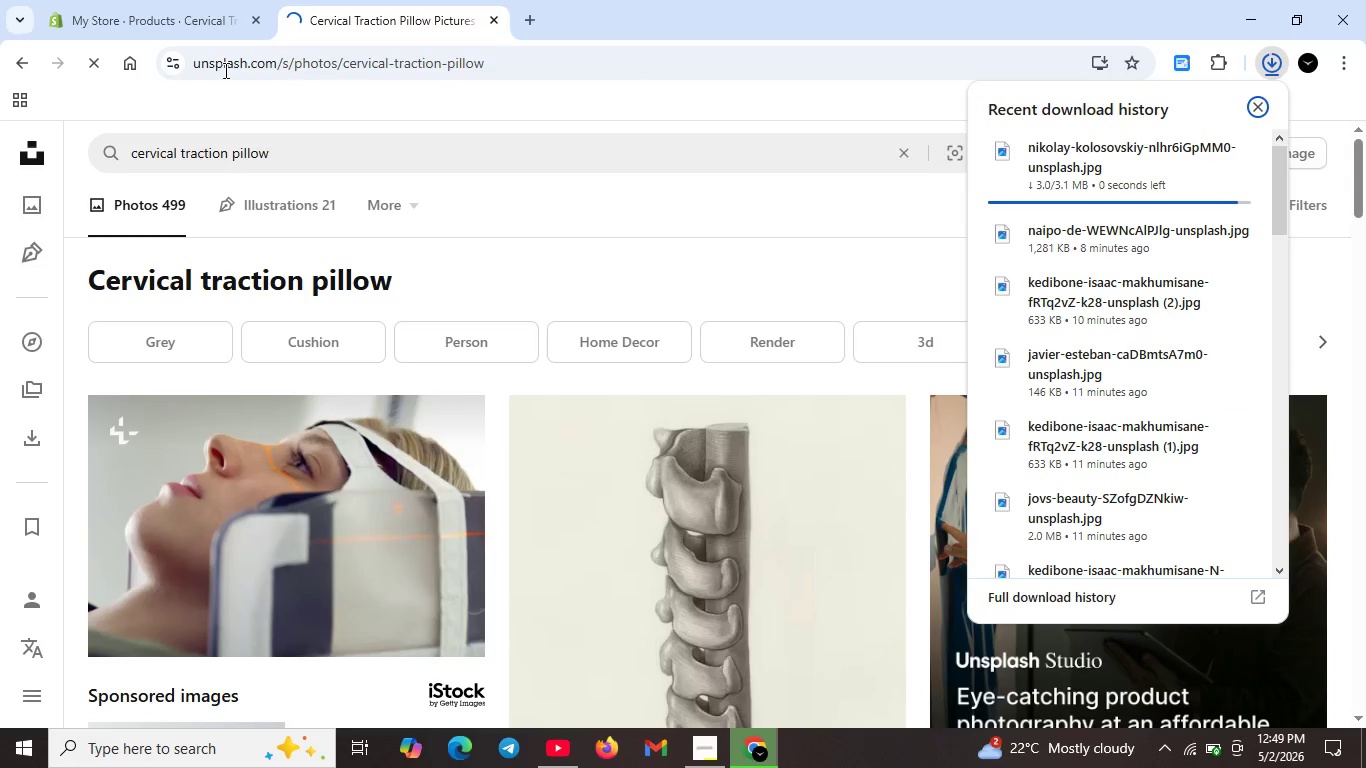 
wait(6.58)
 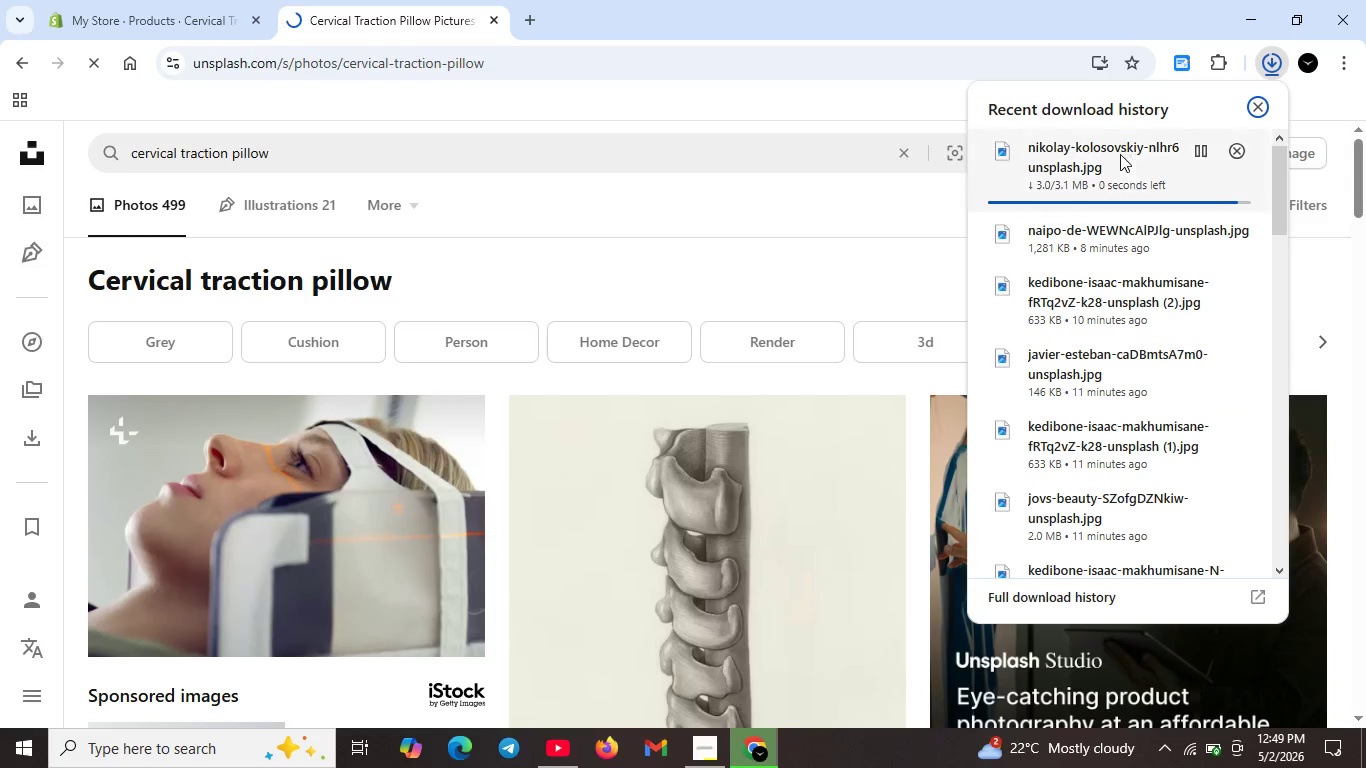 
left_click([181, 20])
 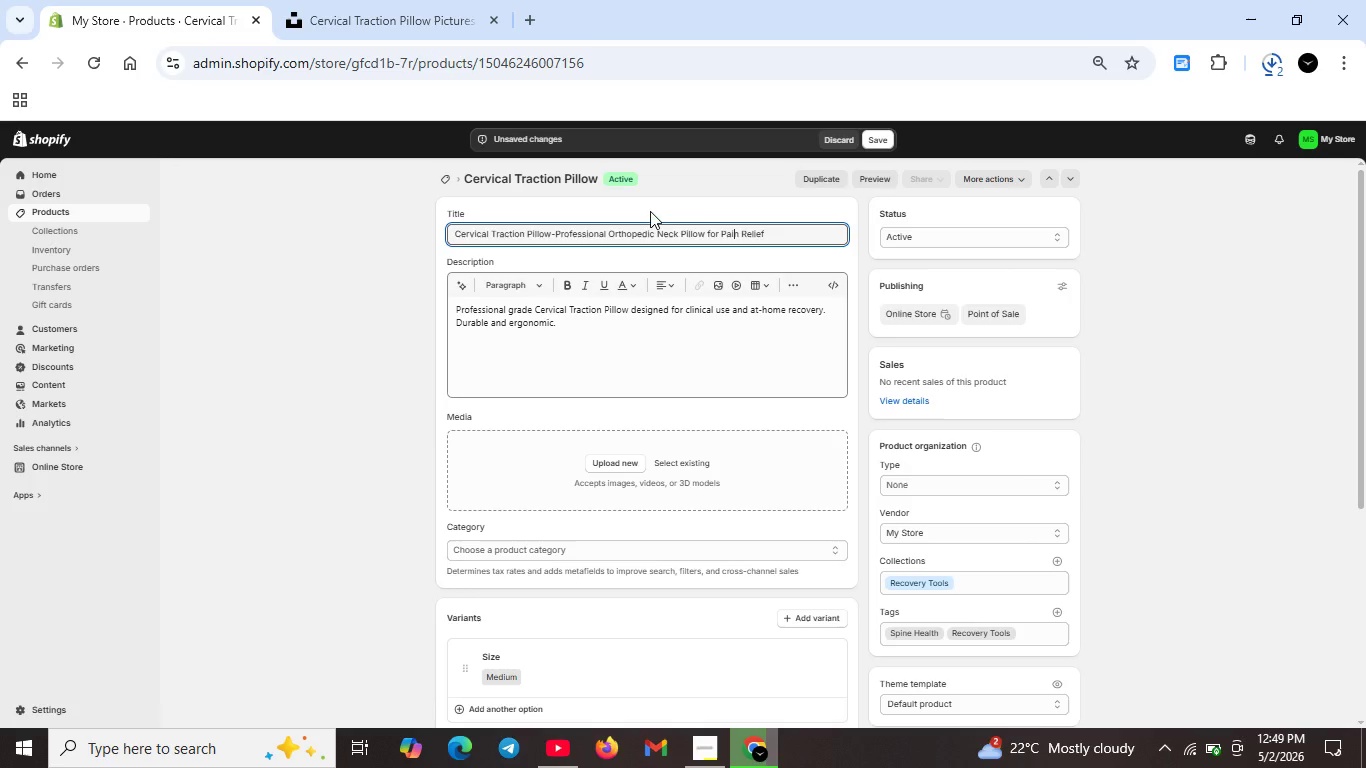 
scroll: coordinate [686, 284], scroll_direction: down, amount: 4.0
 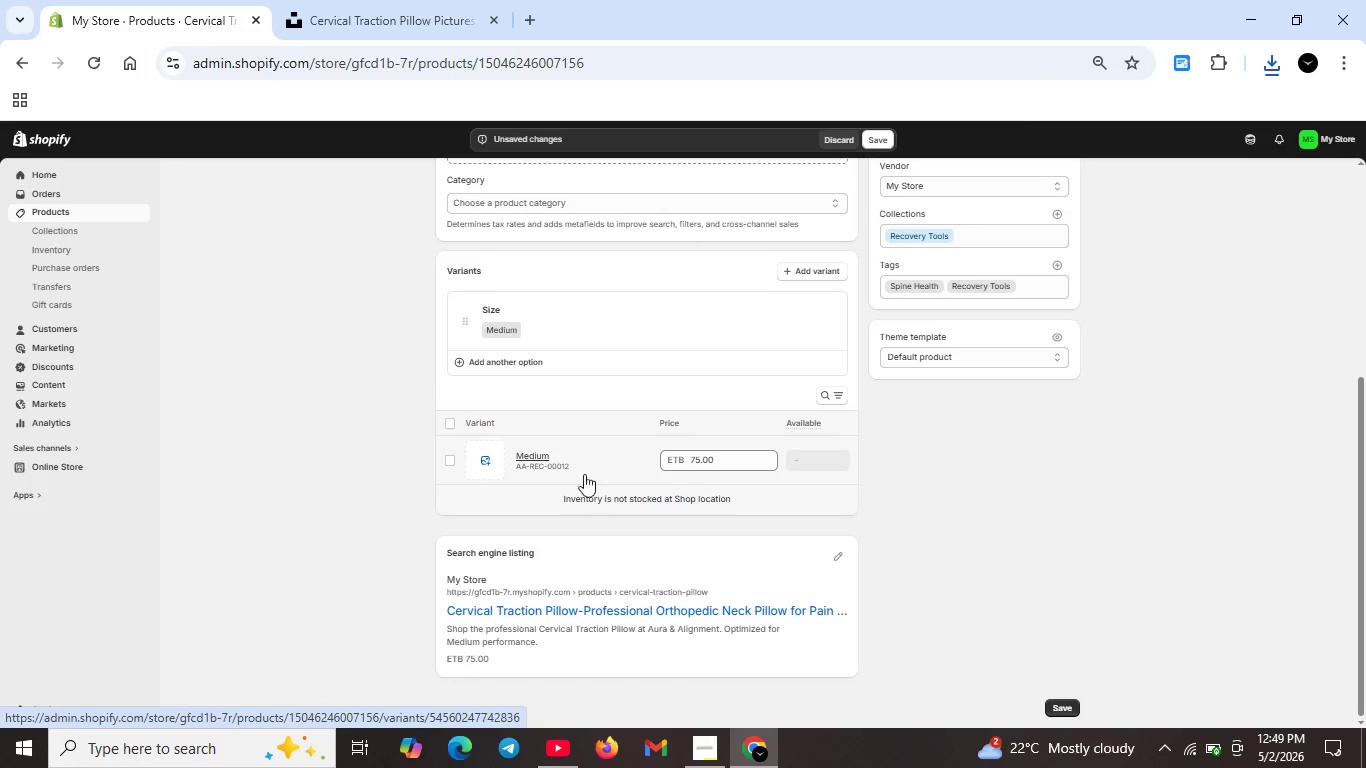 
wait(11.88)
 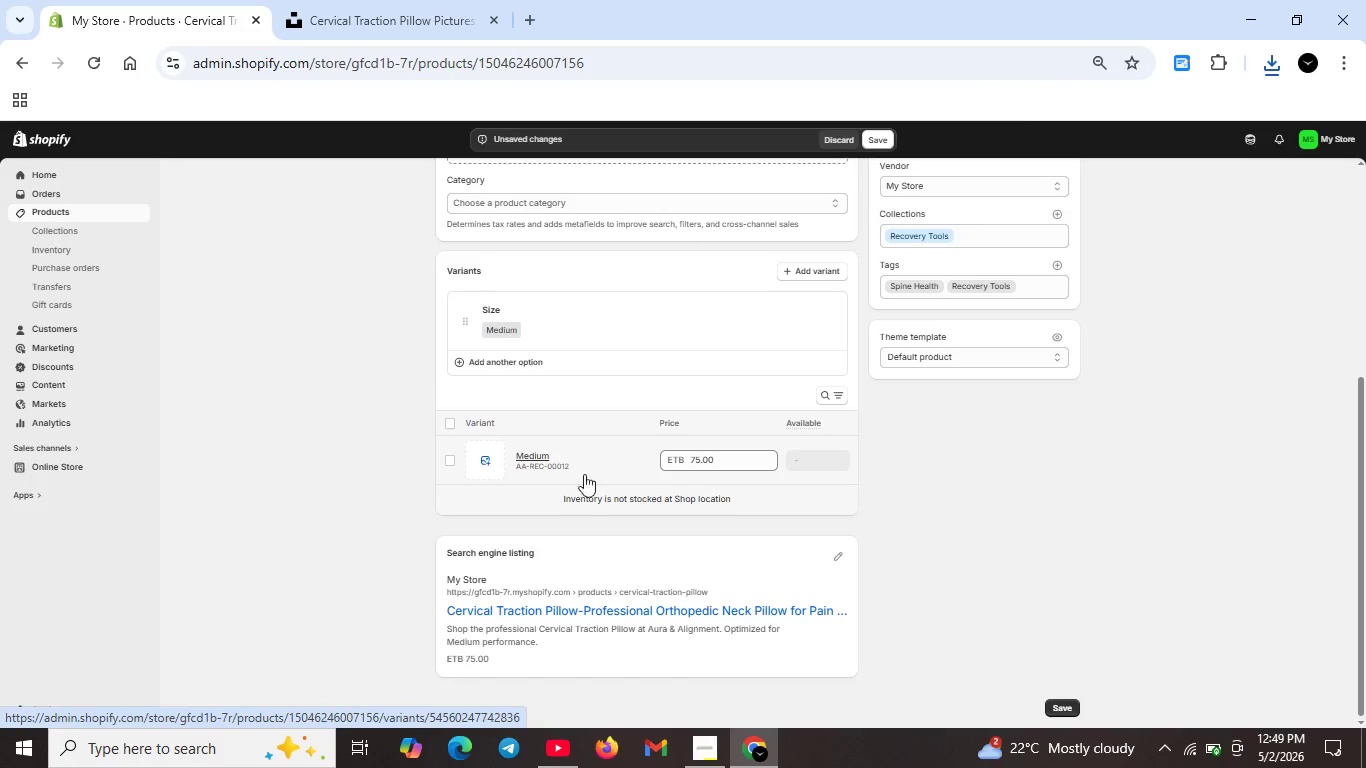 
scroll: coordinate [544, 492], scroll_direction: up, amount: 5.0
 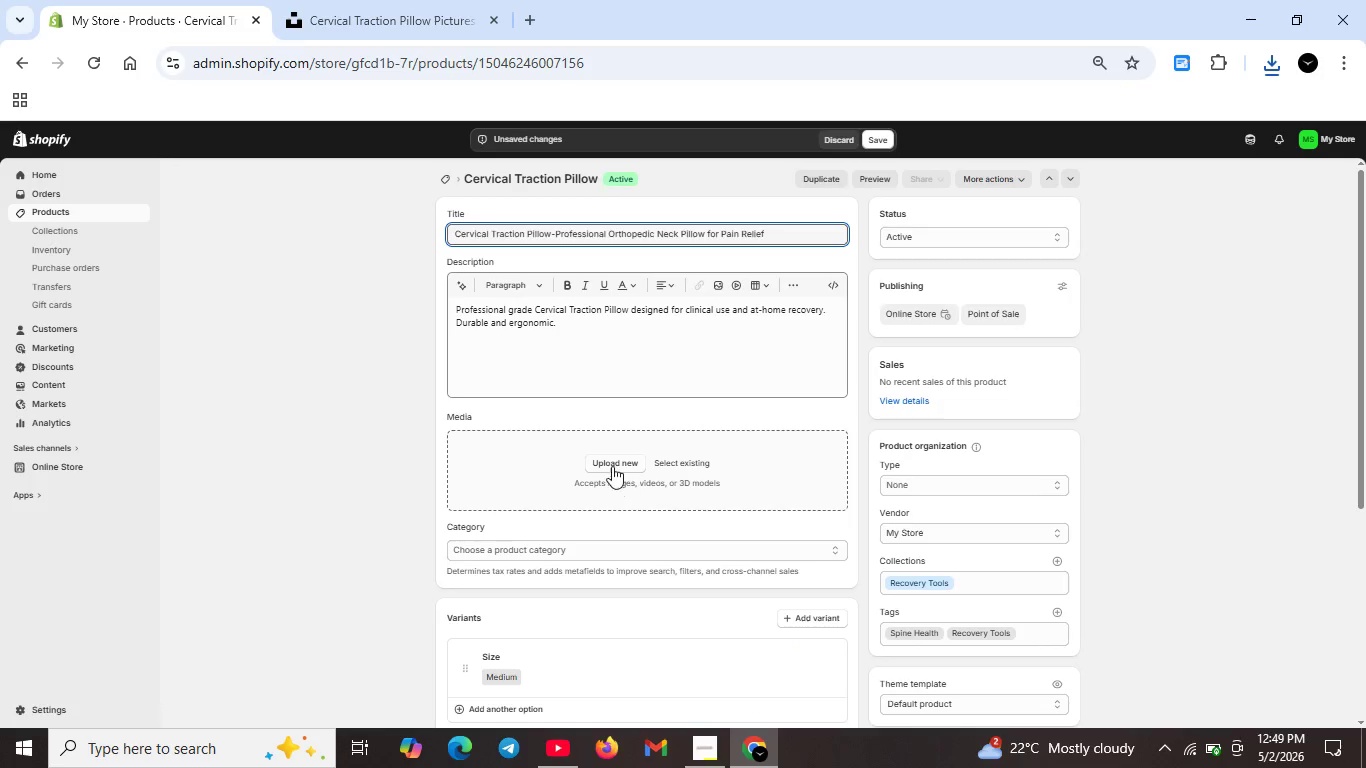 
left_click([612, 462])
 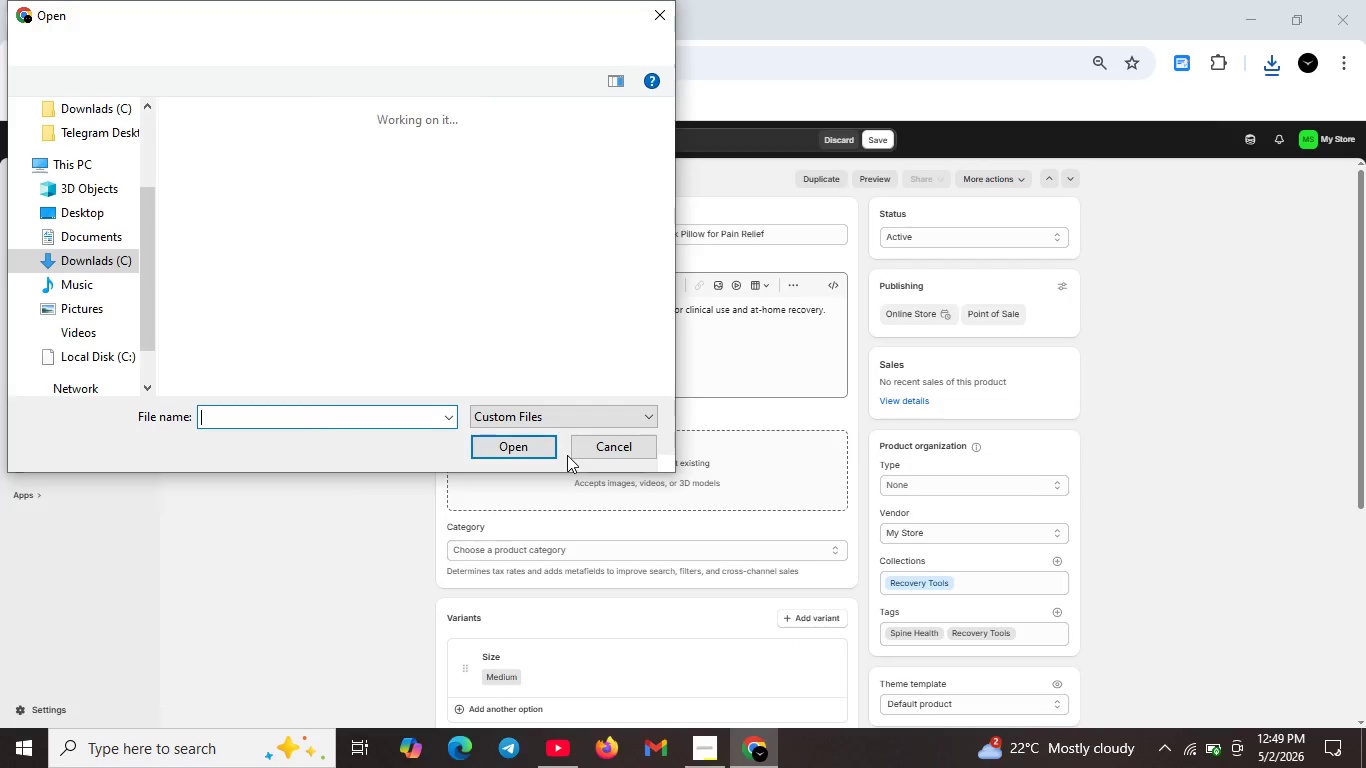 
type(ni)
 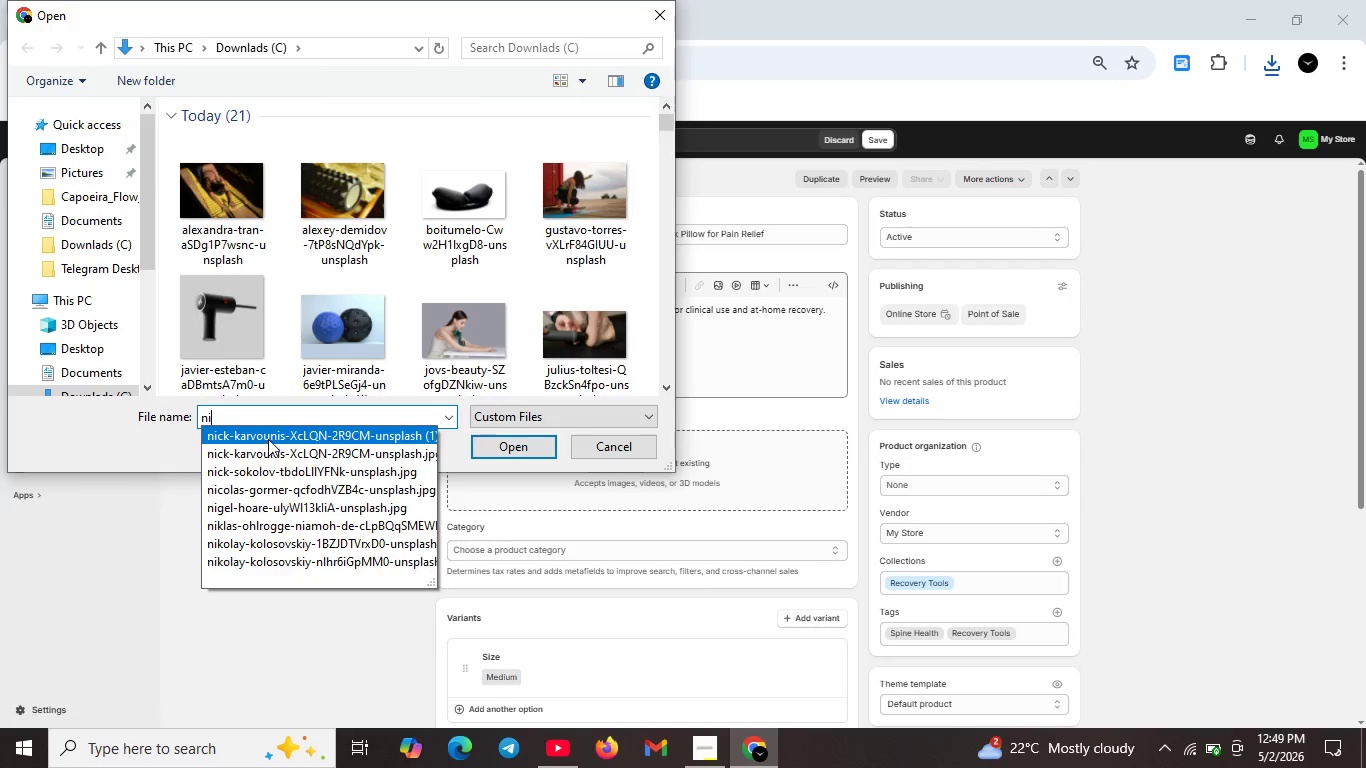 
left_click([251, 539])
 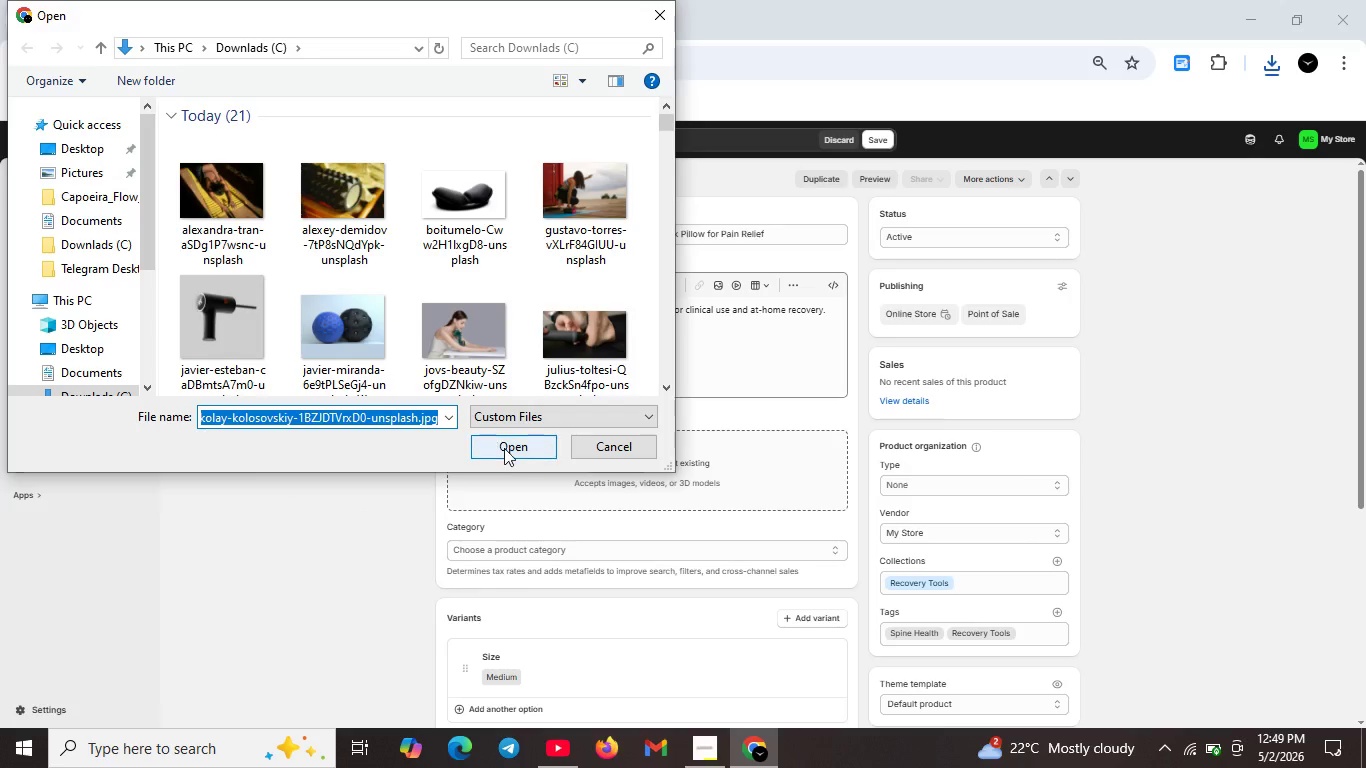 
left_click([506, 448])
 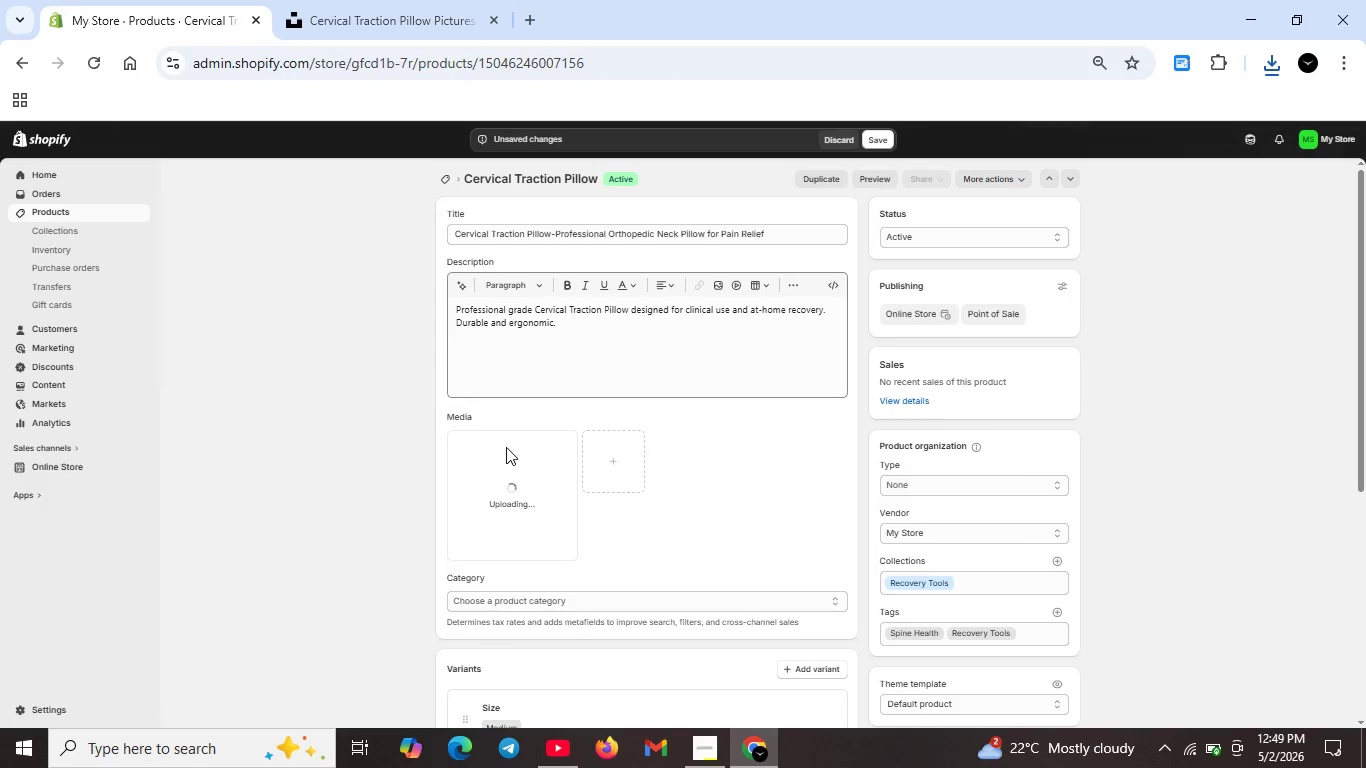 
wait(8.73)
 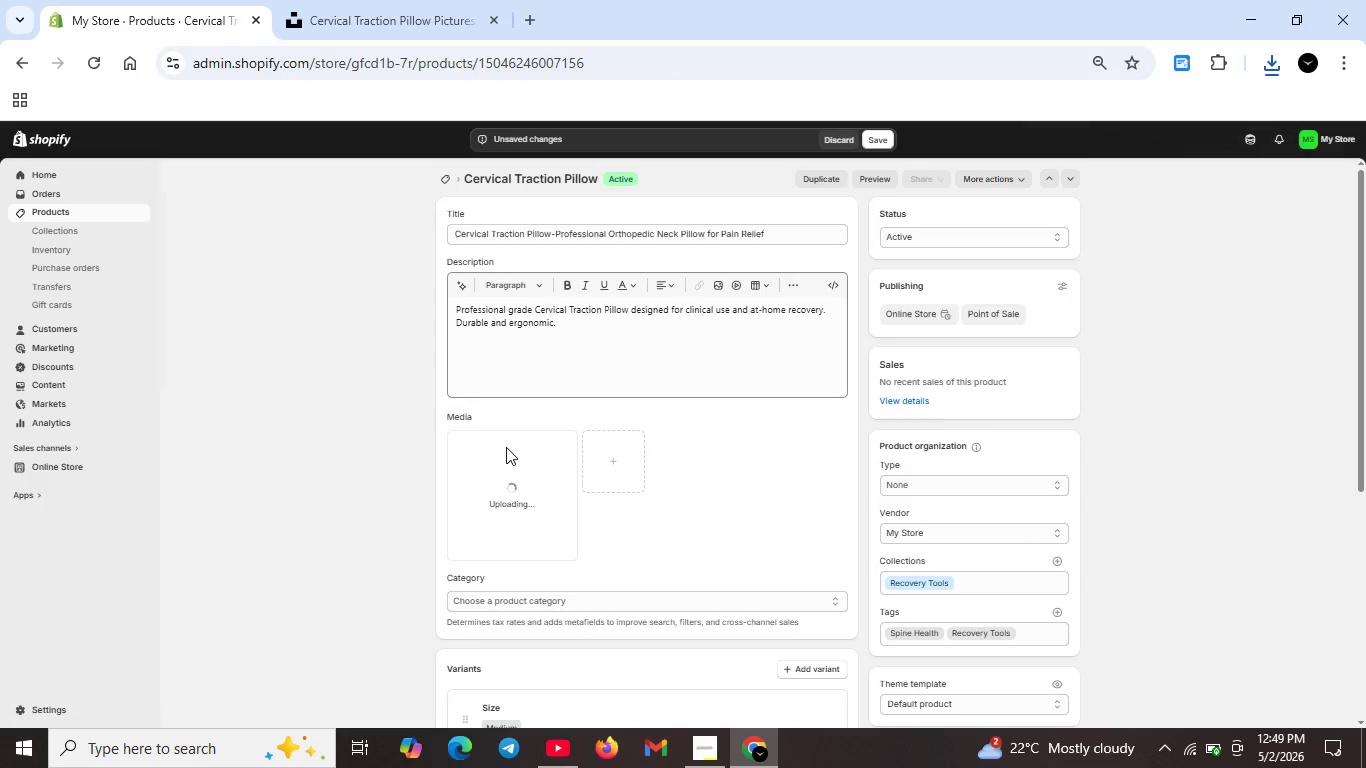 
scroll: coordinate [515, 465], scroll_direction: down, amount: 1.0
 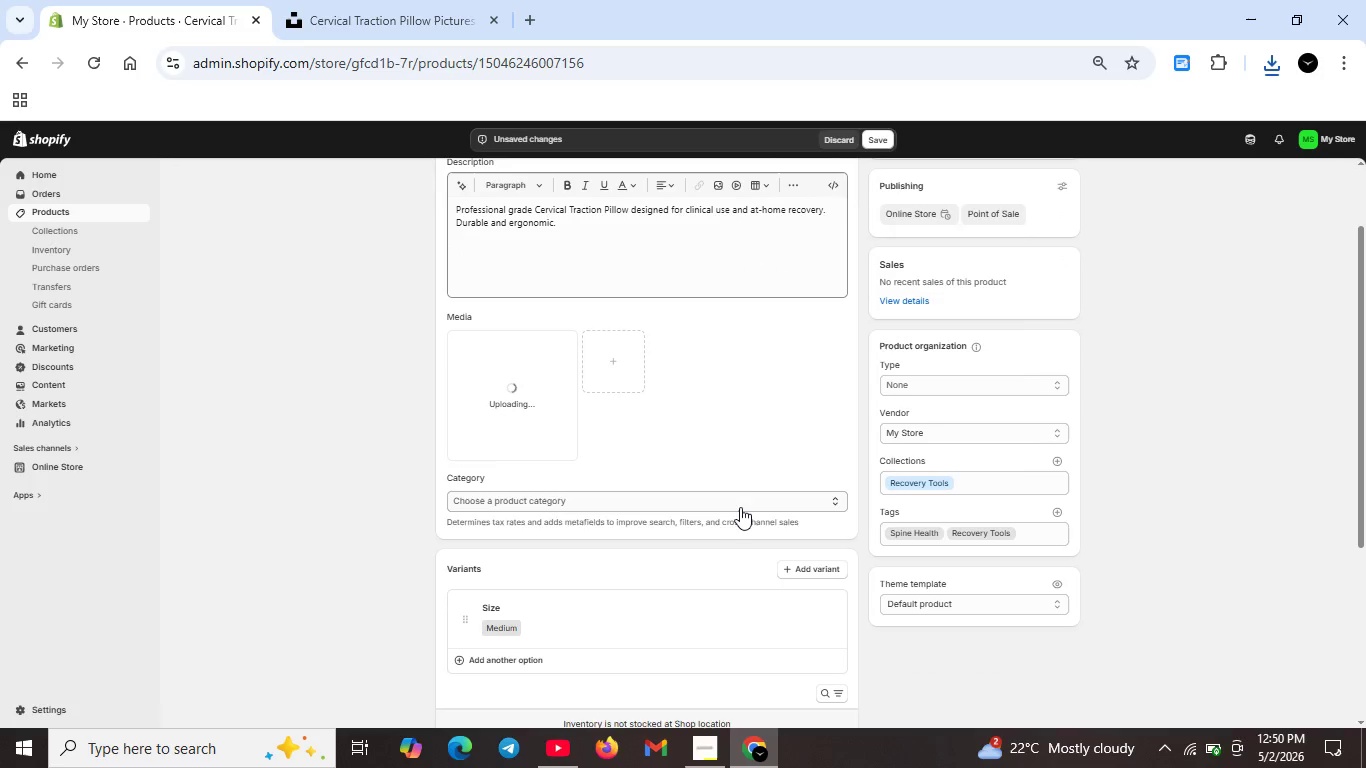 
wait(5.01)
 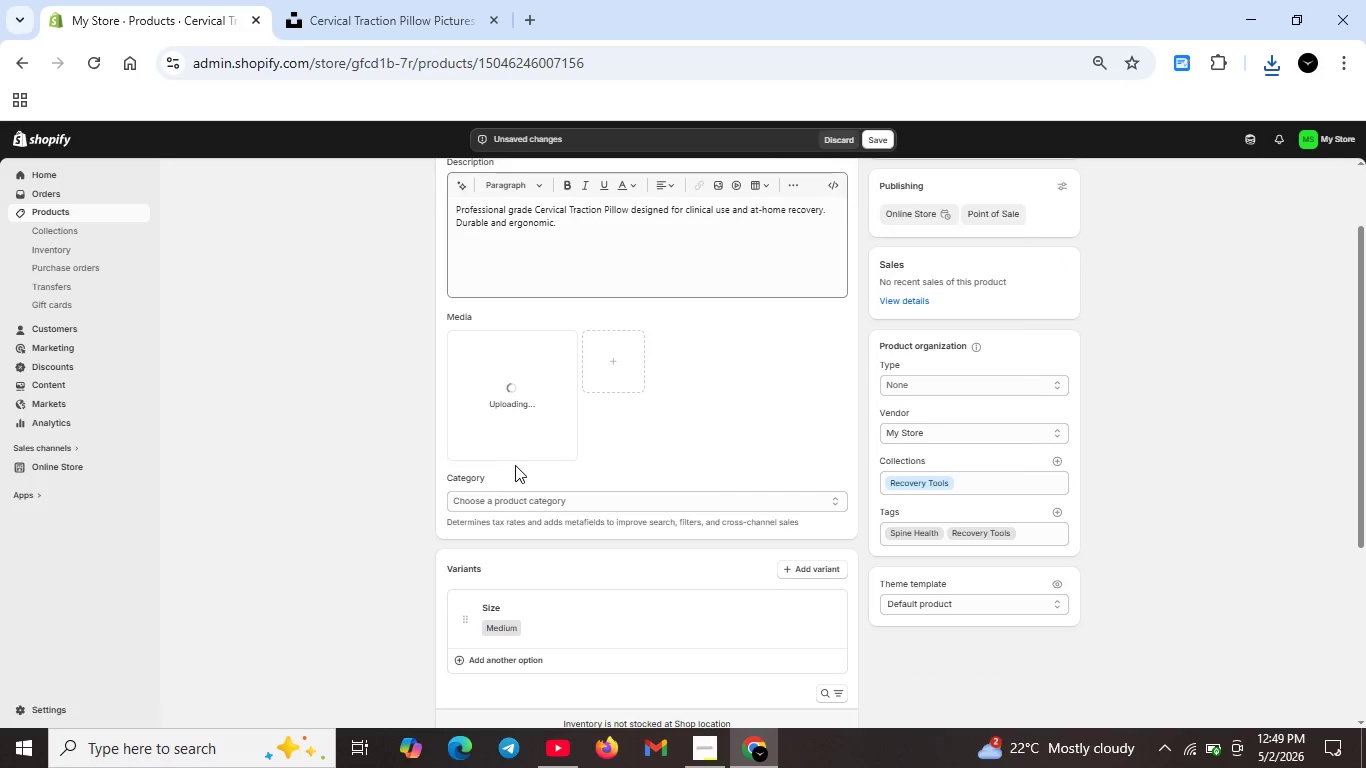 
scroll: coordinate [695, 420], scroll_direction: down, amount: 6.0
 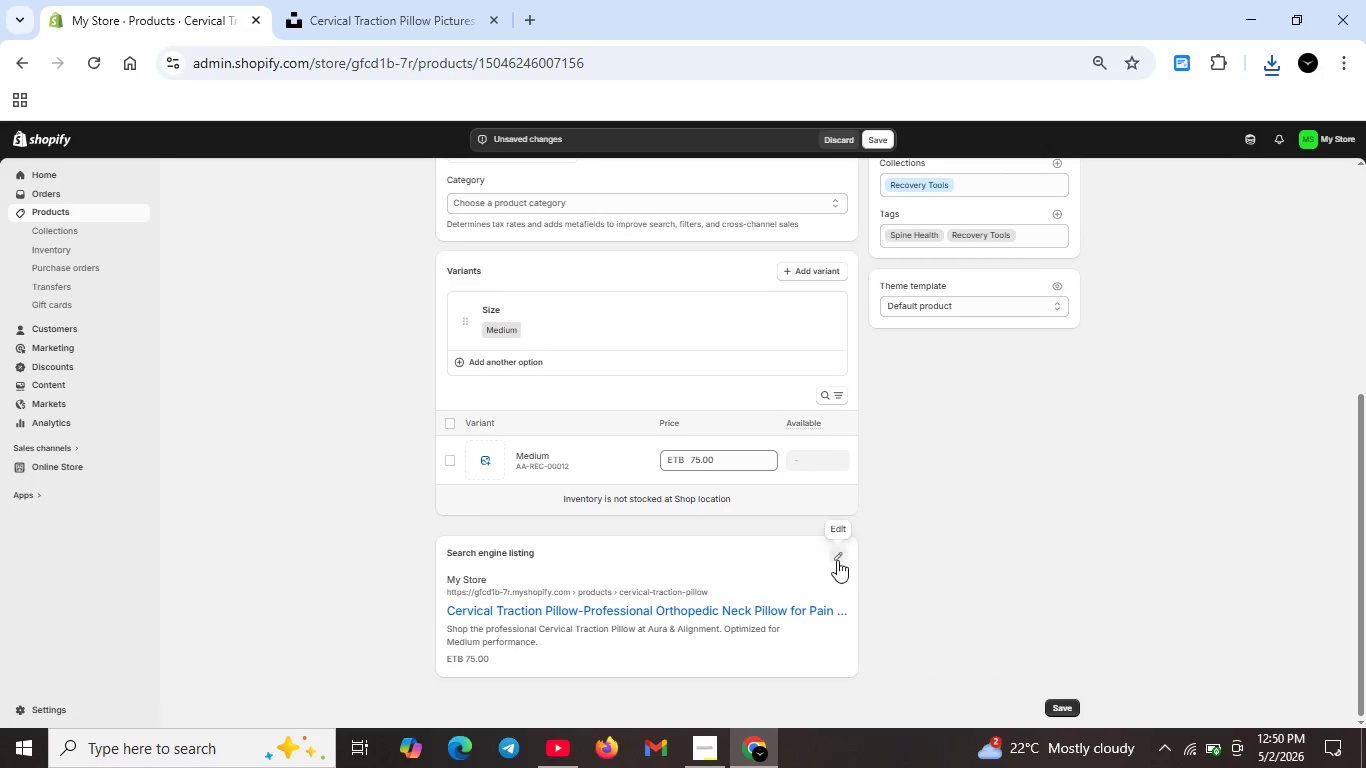 
left_click([836, 559])
 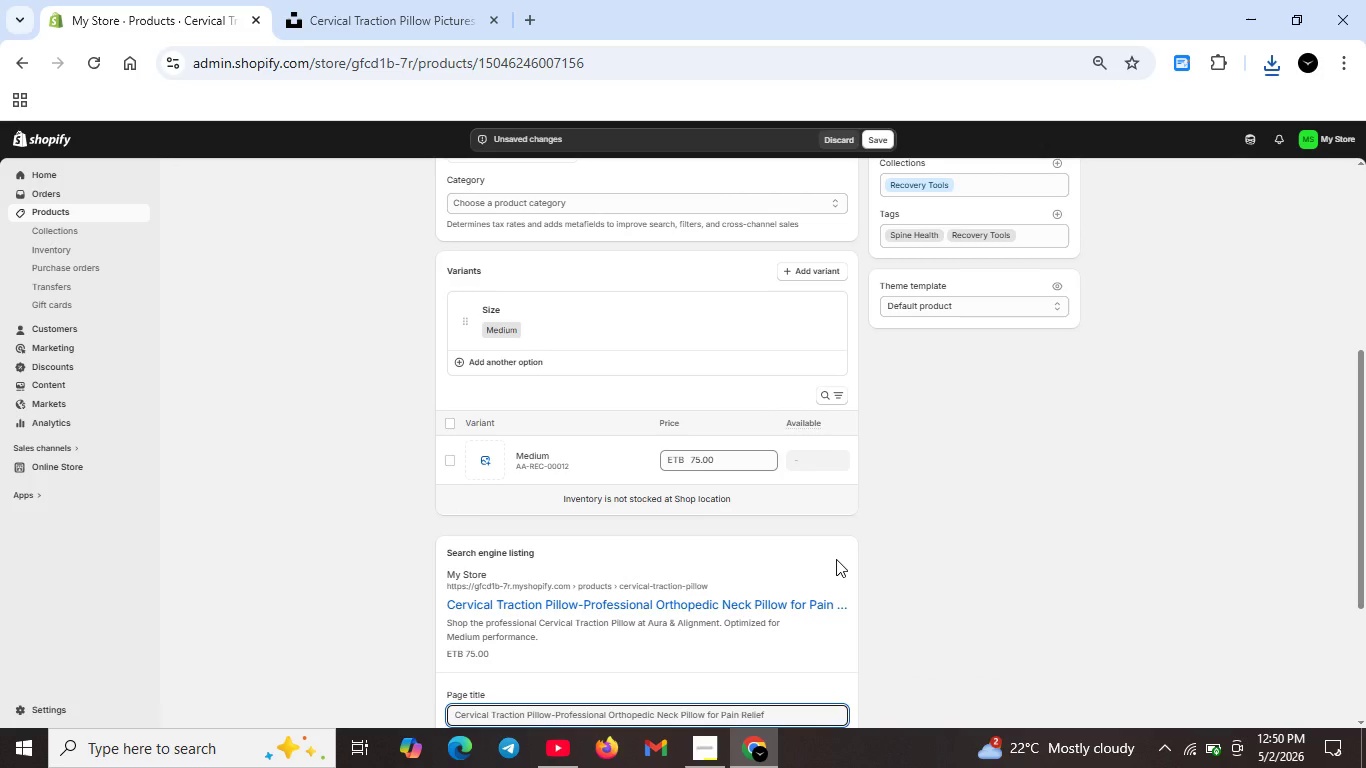 
scroll: coordinate [835, 559], scroll_direction: down, amount: 3.0
 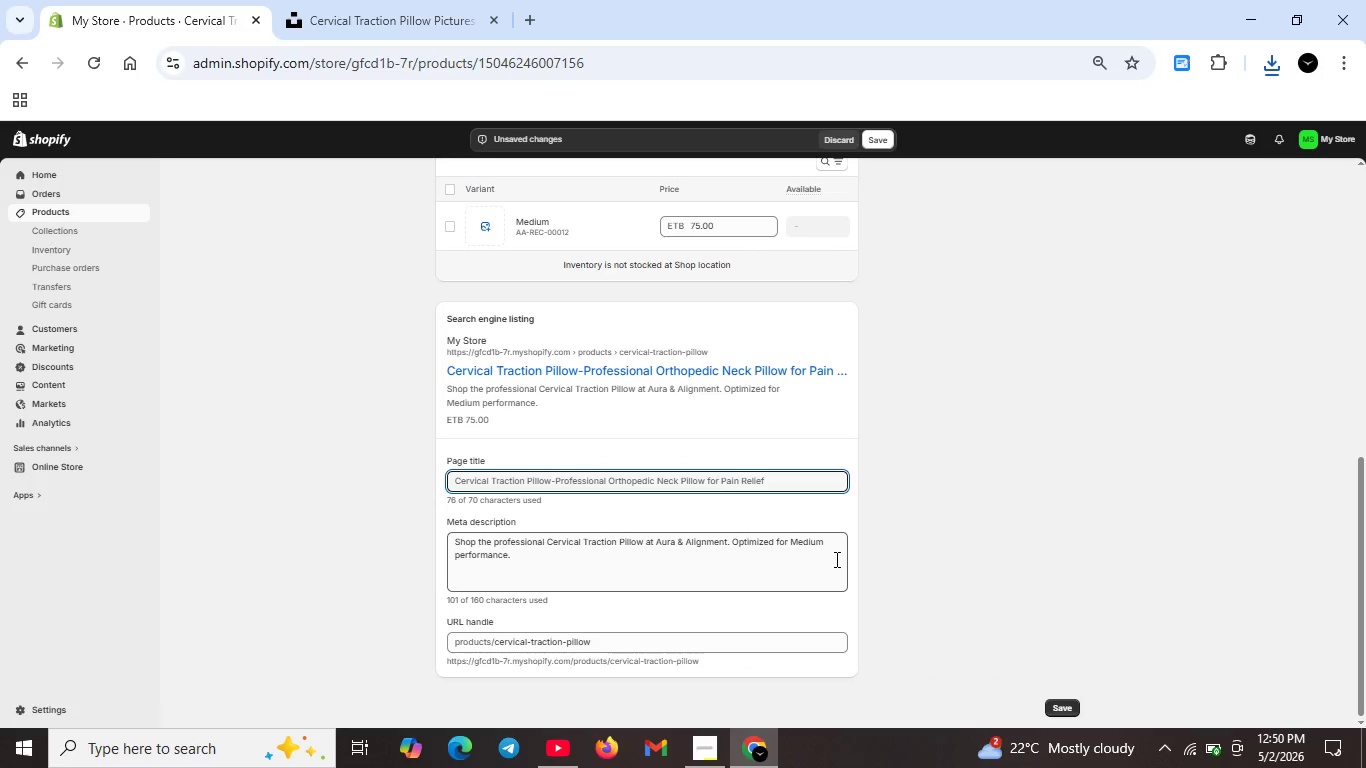 
scroll: coordinate [835, 559], scroll_direction: up, amount: 8.0
 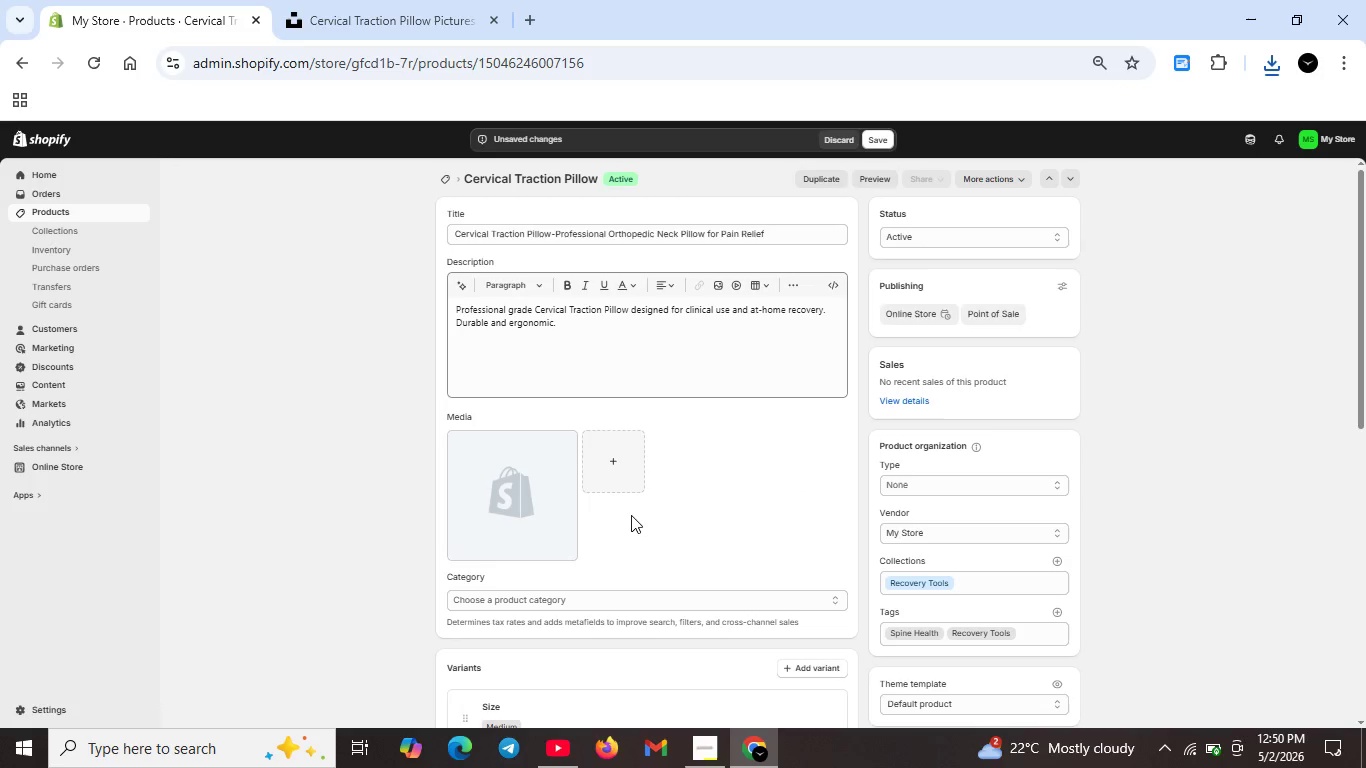 
wait(8.53)
 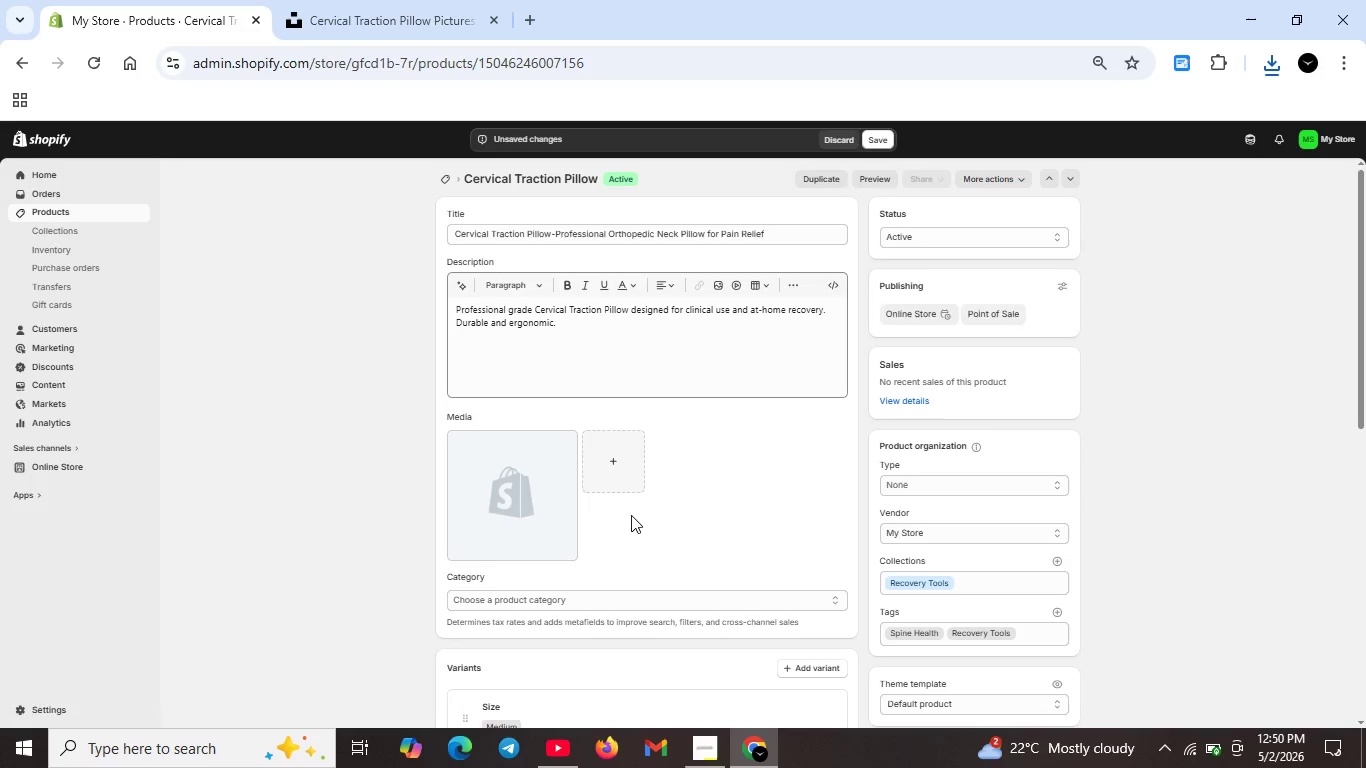 
left_click([417, 4])
 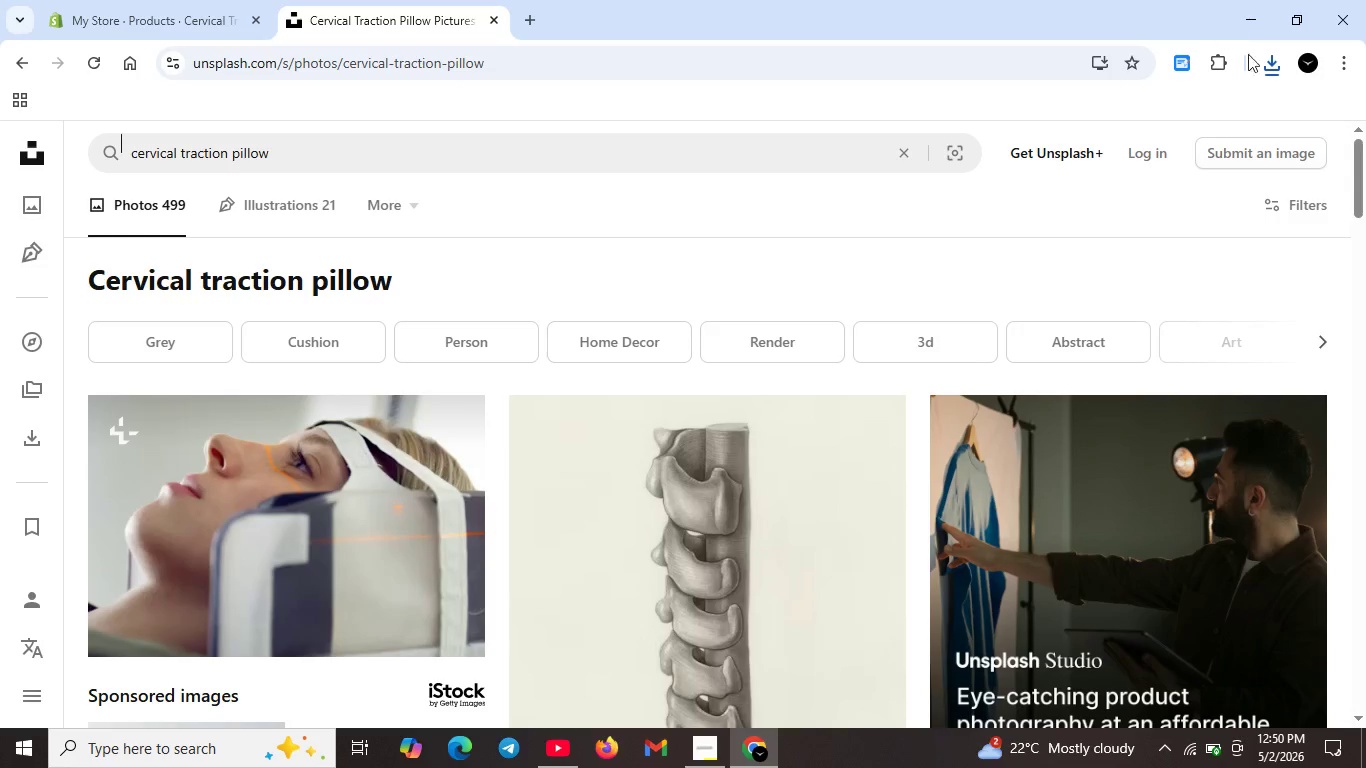 
left_click([1270, 57])
 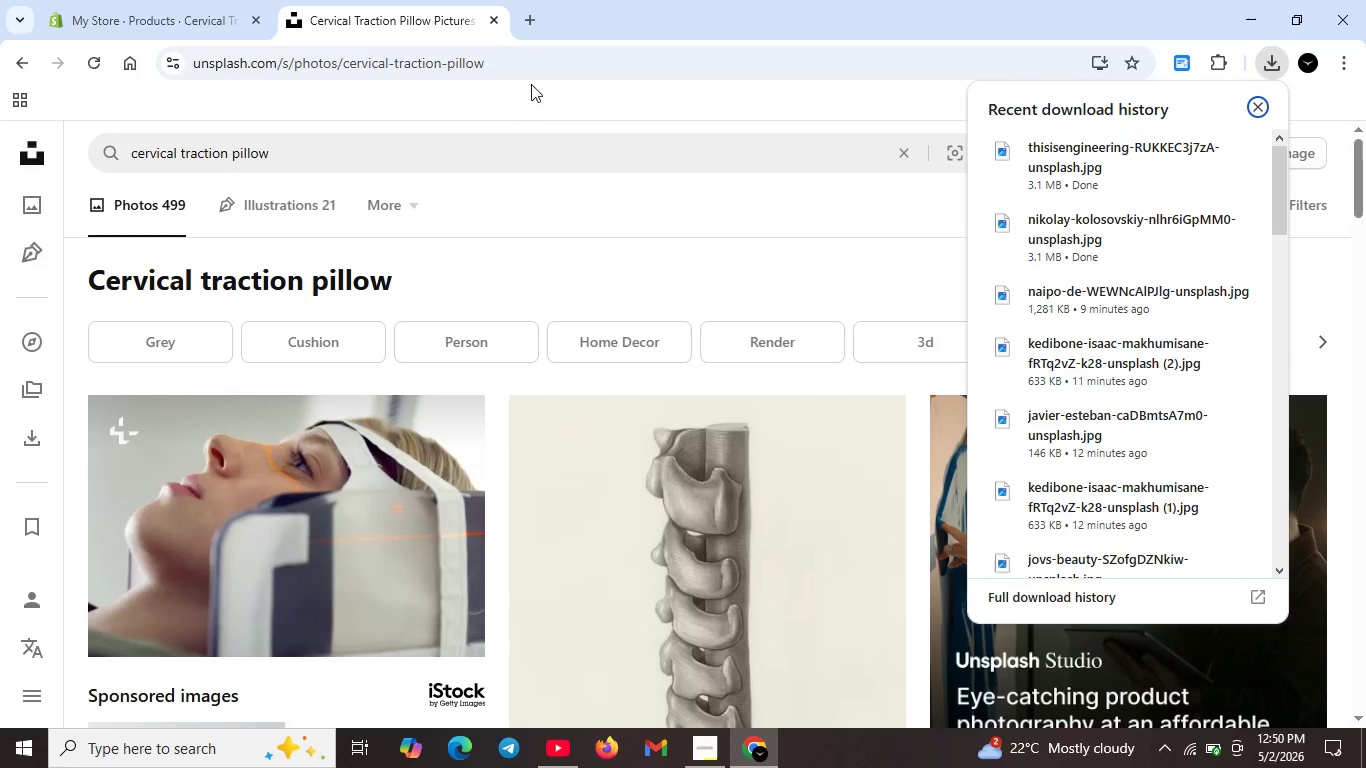 
left_click([205, 19])
 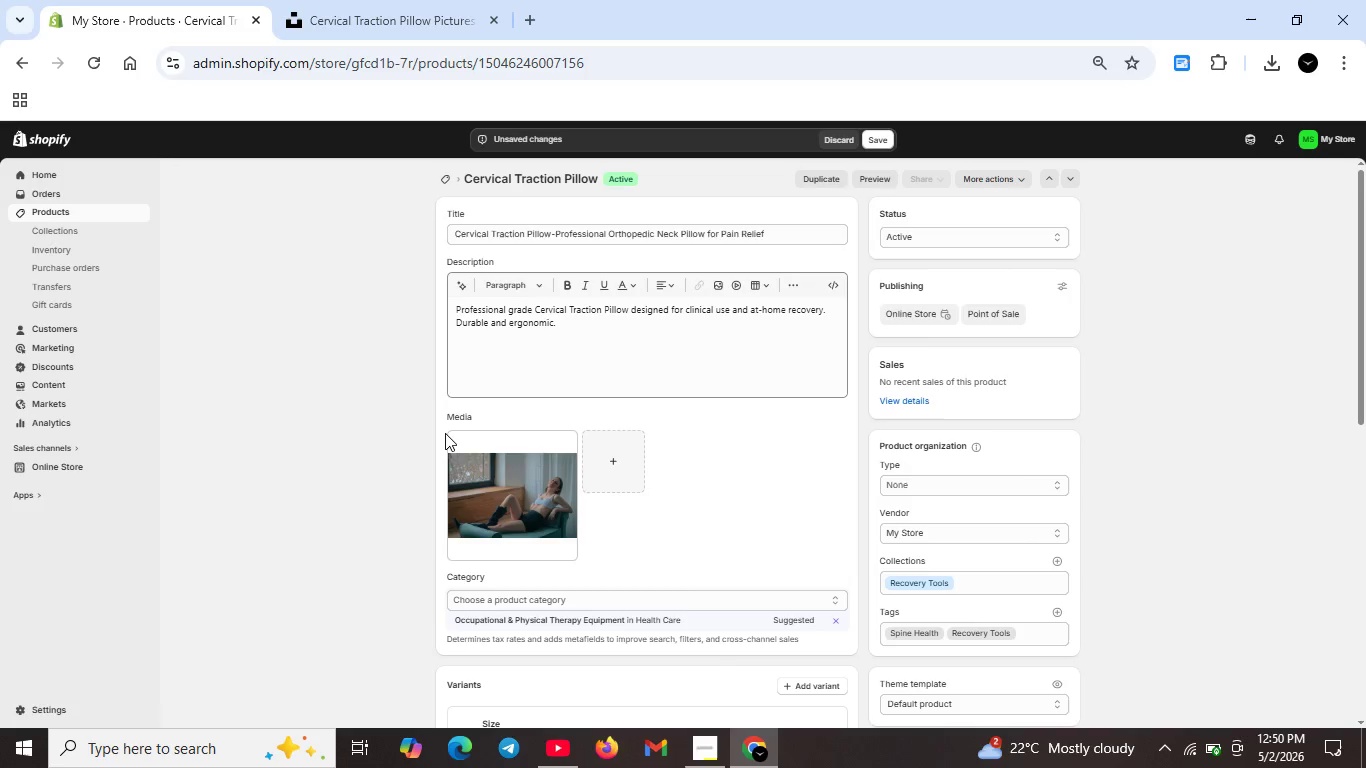 
left_click([456, 440])
 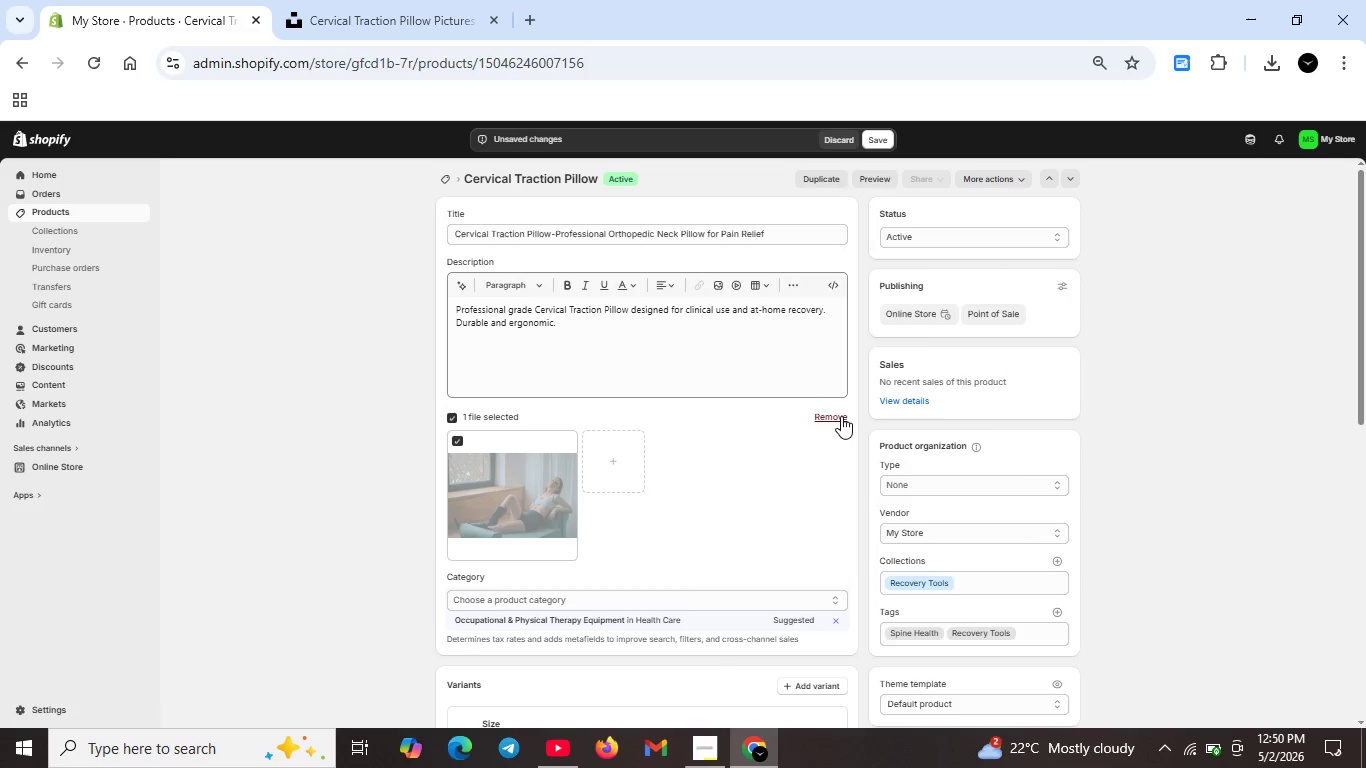 
left_click([841, 416])
 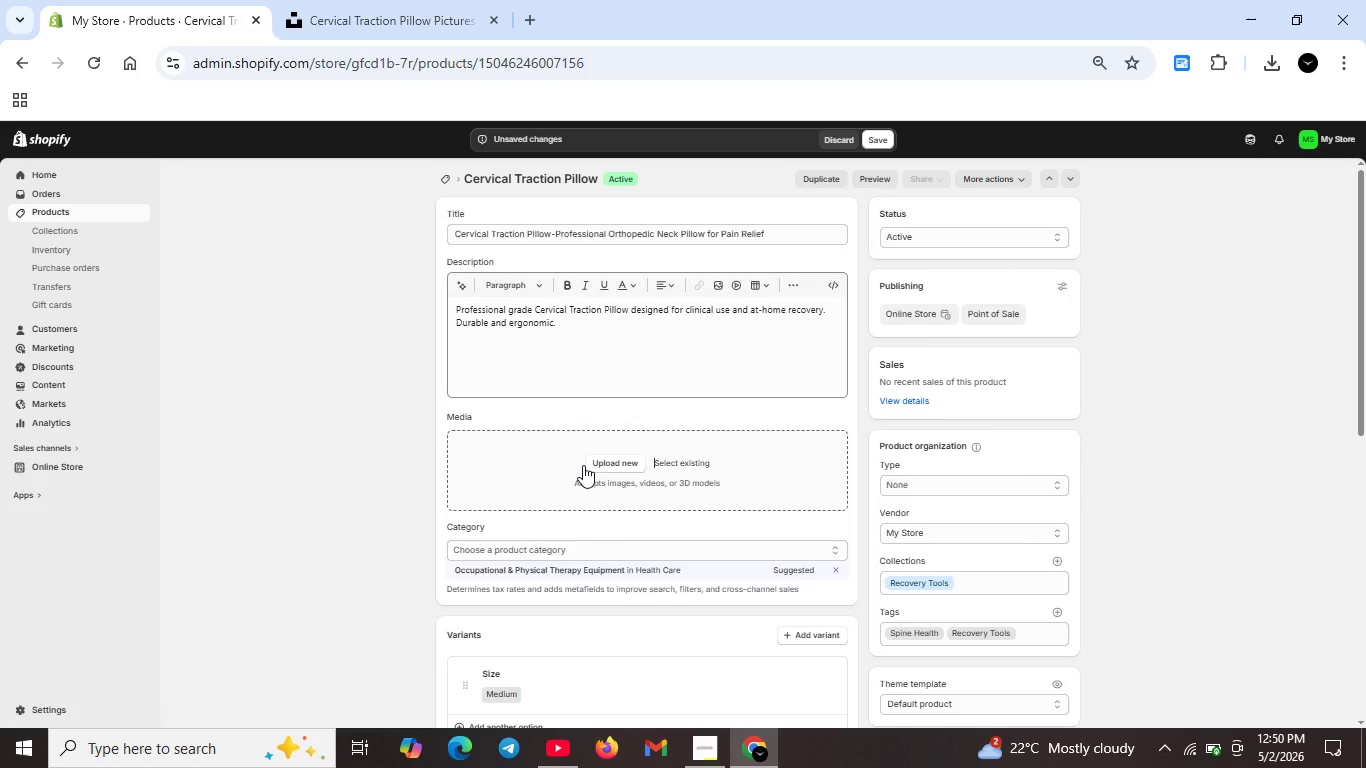 
left_click([609, 465])
 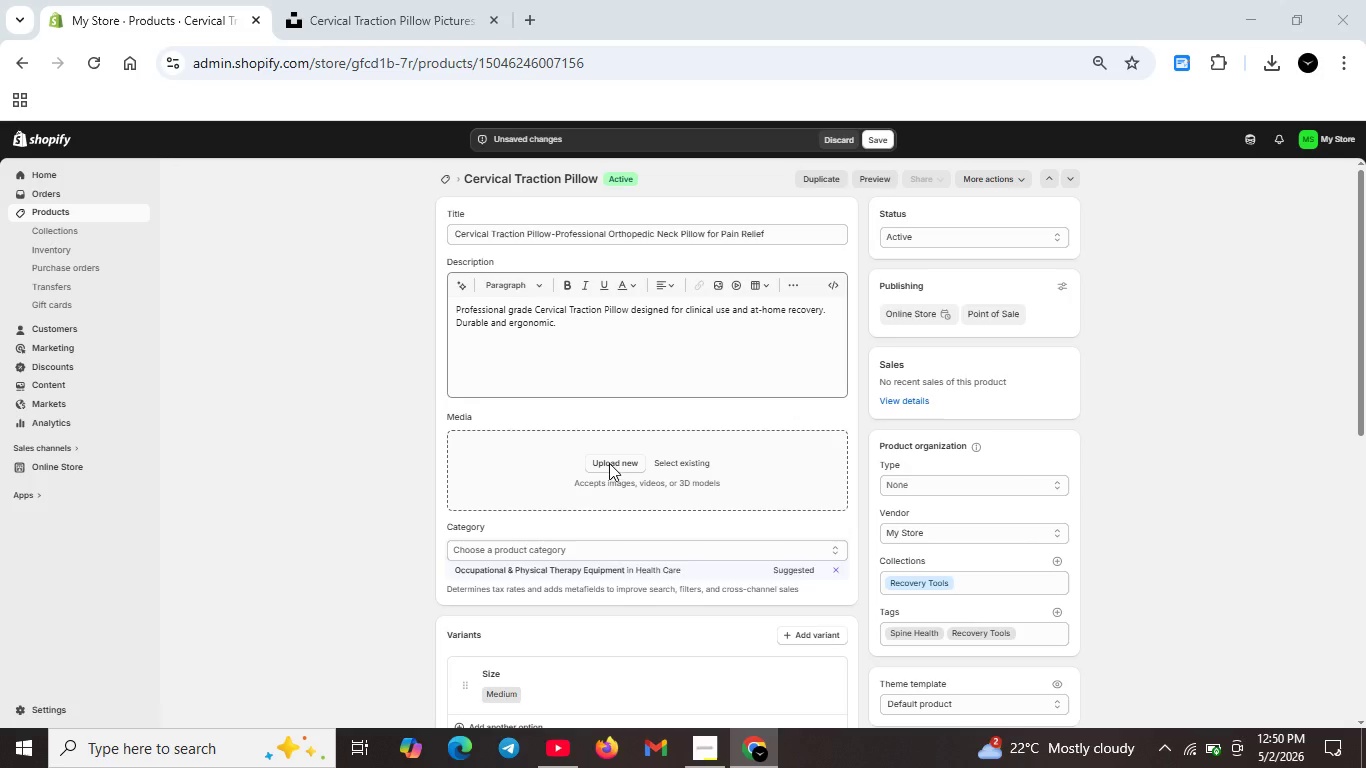 
left_click([611, 458])
 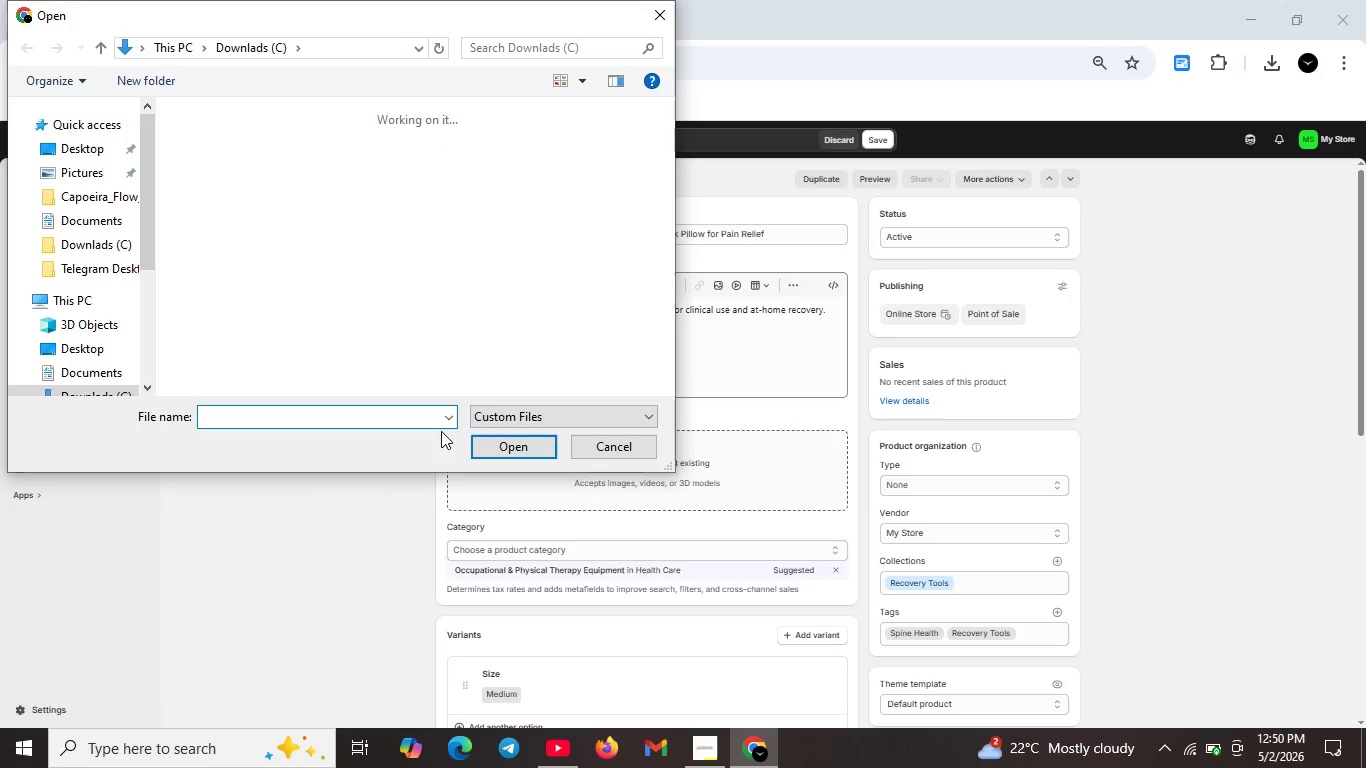 
type(th)
 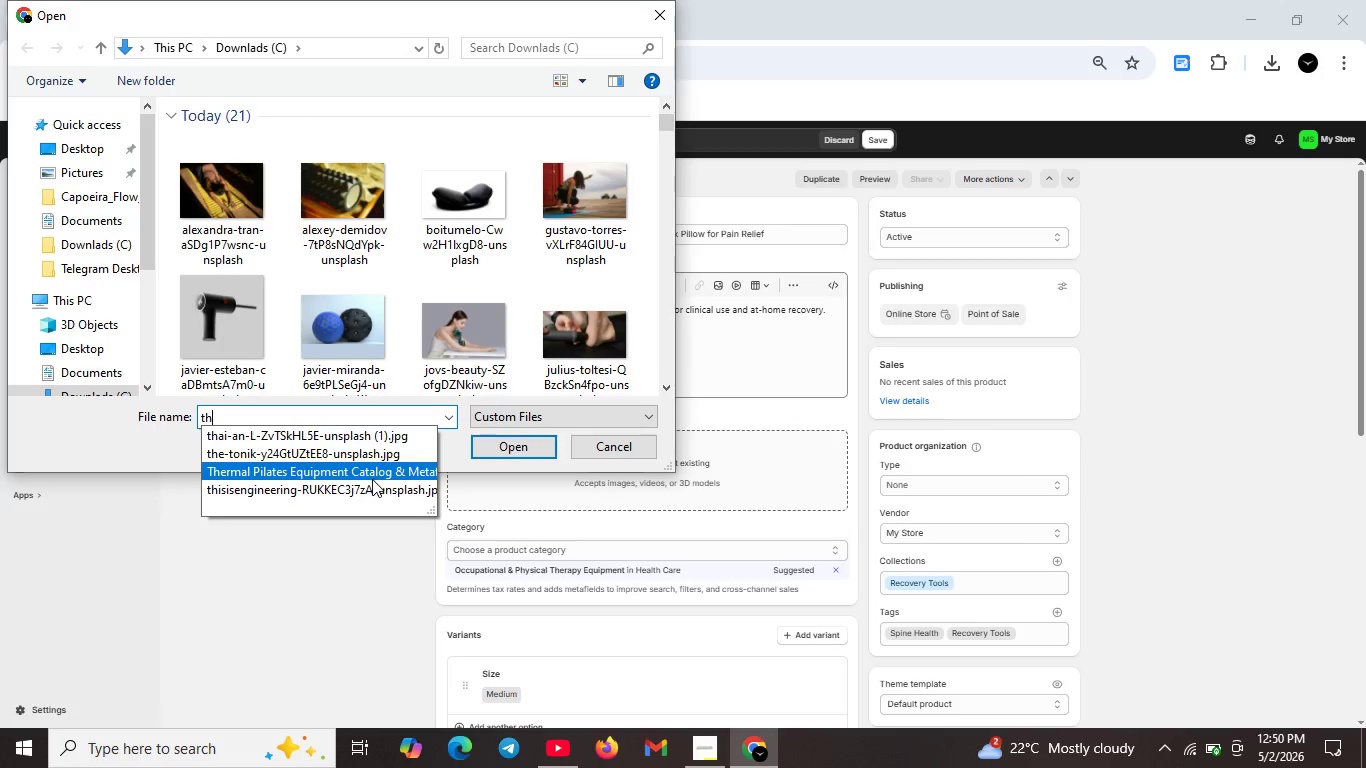 
left_click([351, 484])
 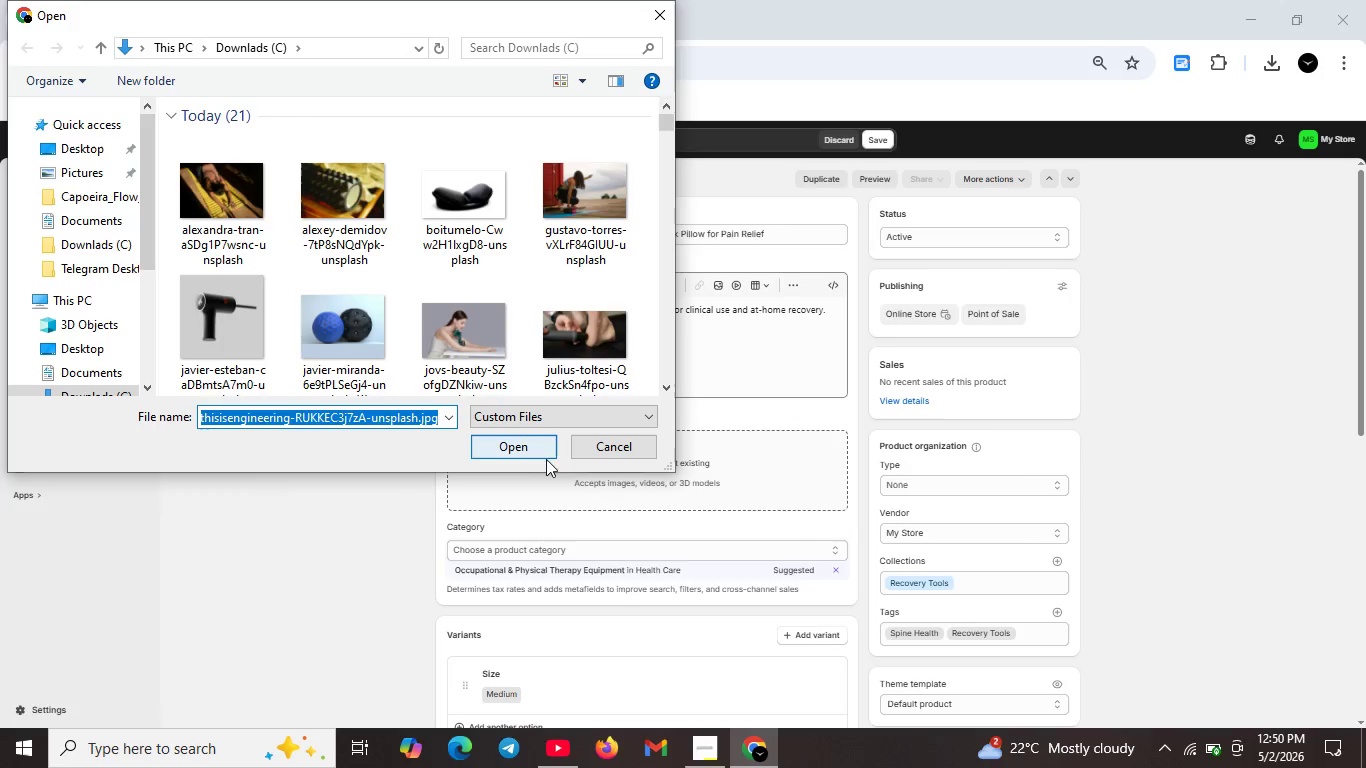 
left_click([513, 443])
 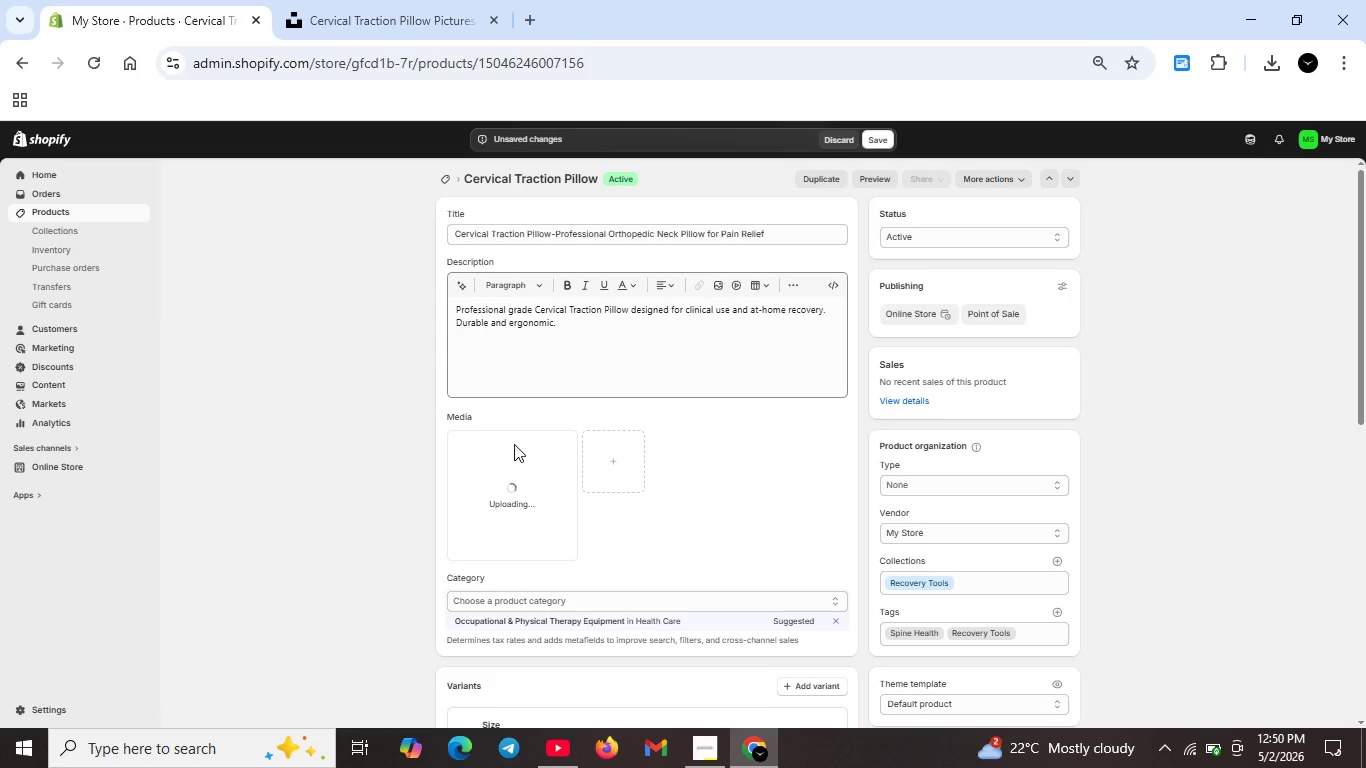 
scroll: coordinate [529, 446], scroll_direction: down, amount: 1.0
 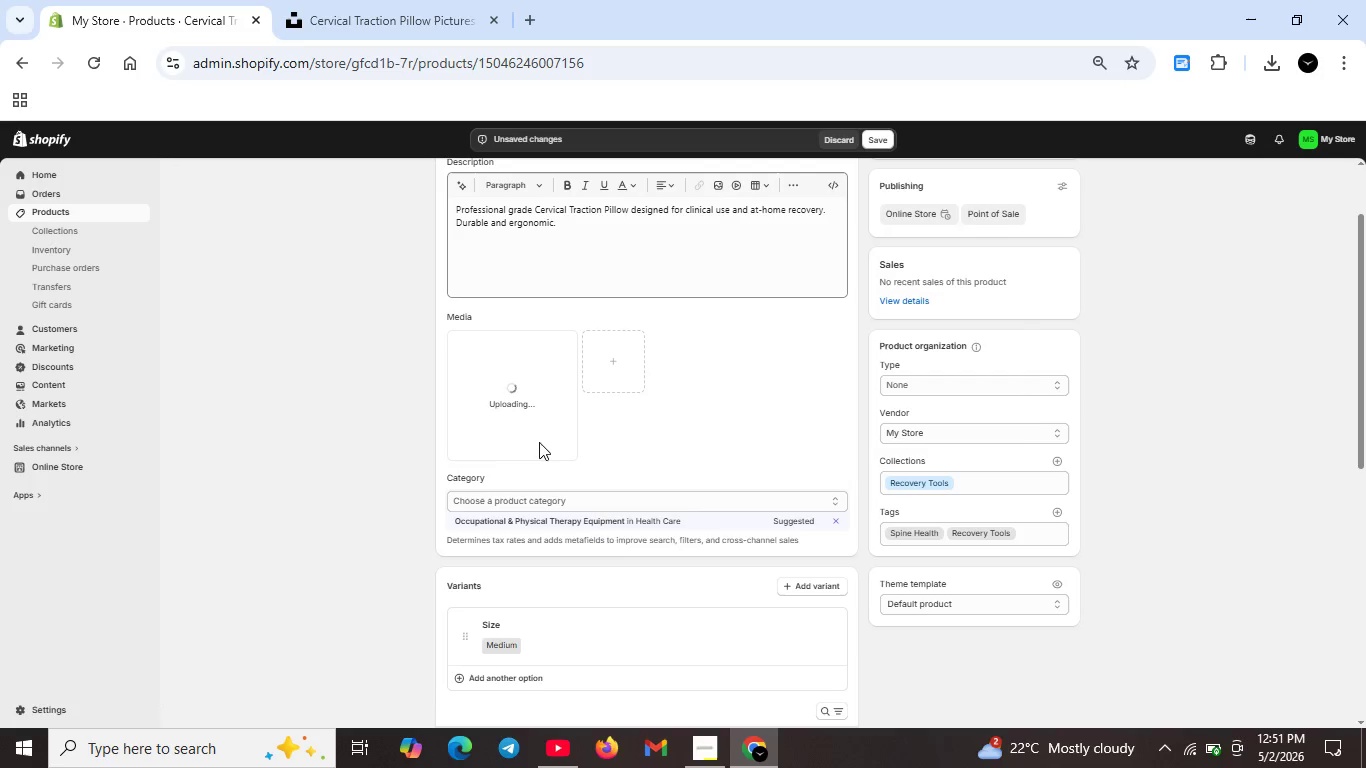 
wait(30.19)
 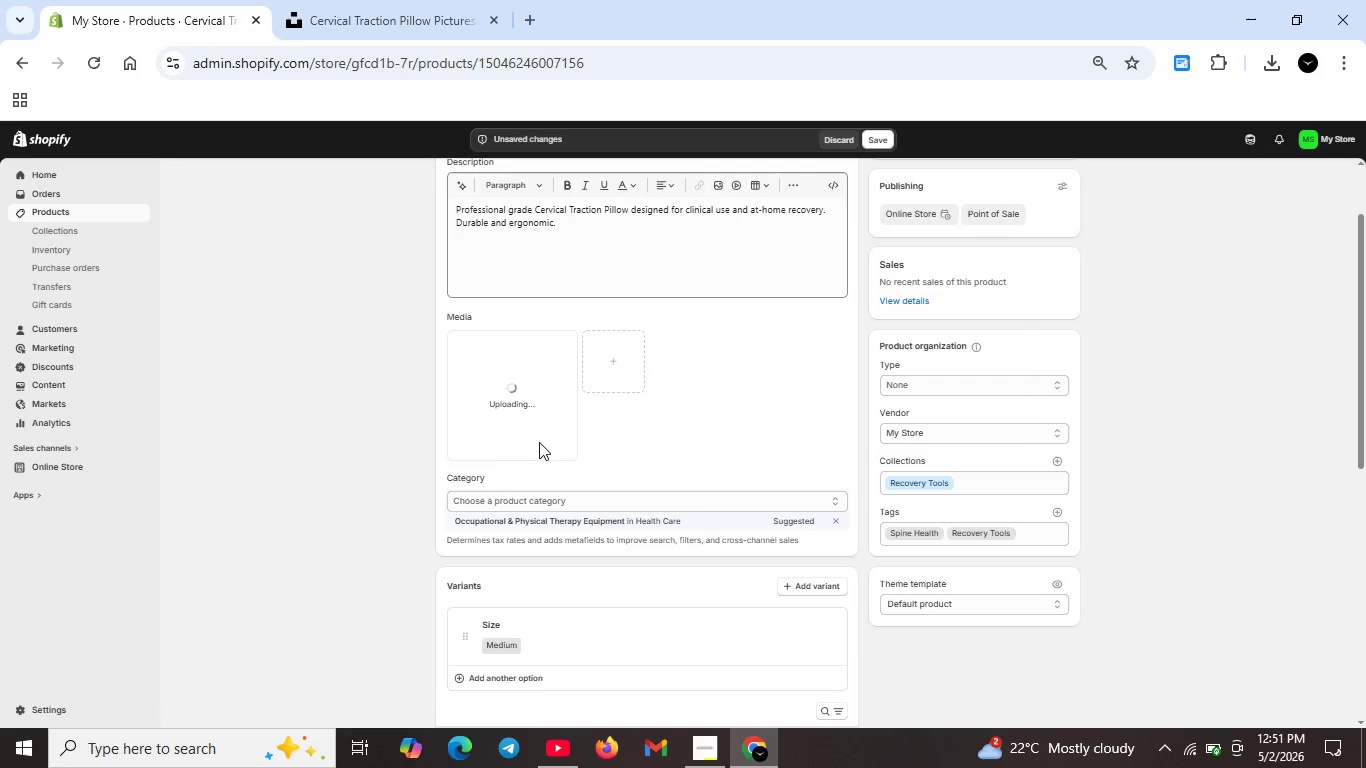 
scroll: coordinate [471, 668], scroll_direction: down, amount: 2.0
 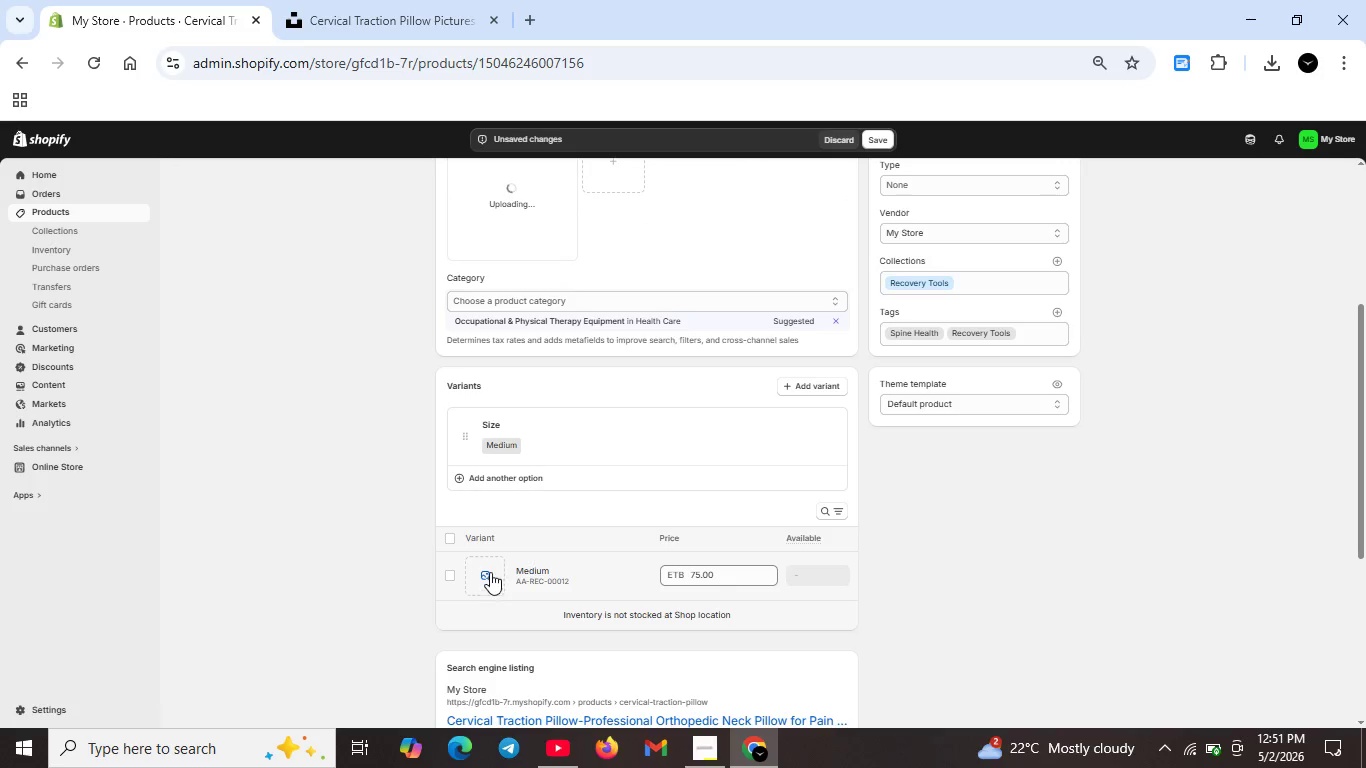 
scroll: coordinate [568, 528], scroll_direction: up, amount: 2.0
 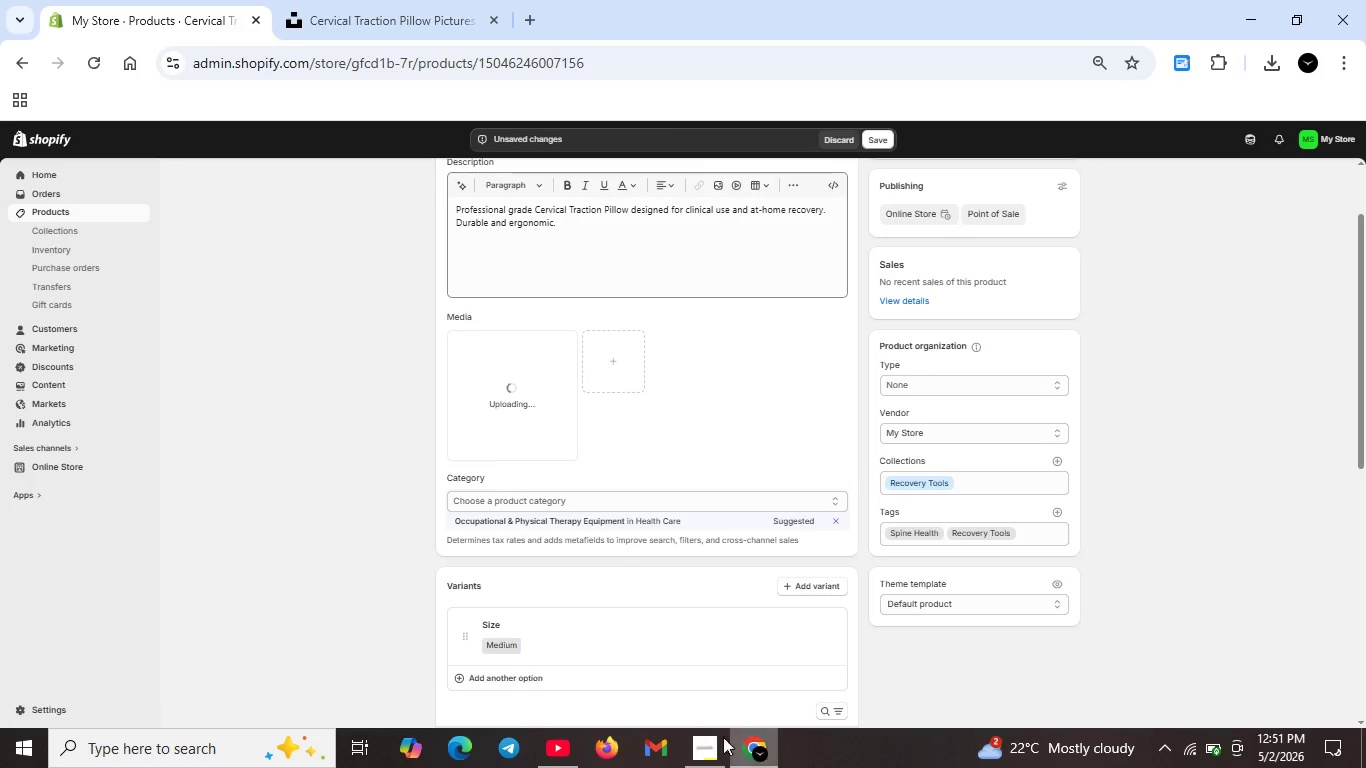 
left_click([707, 742])